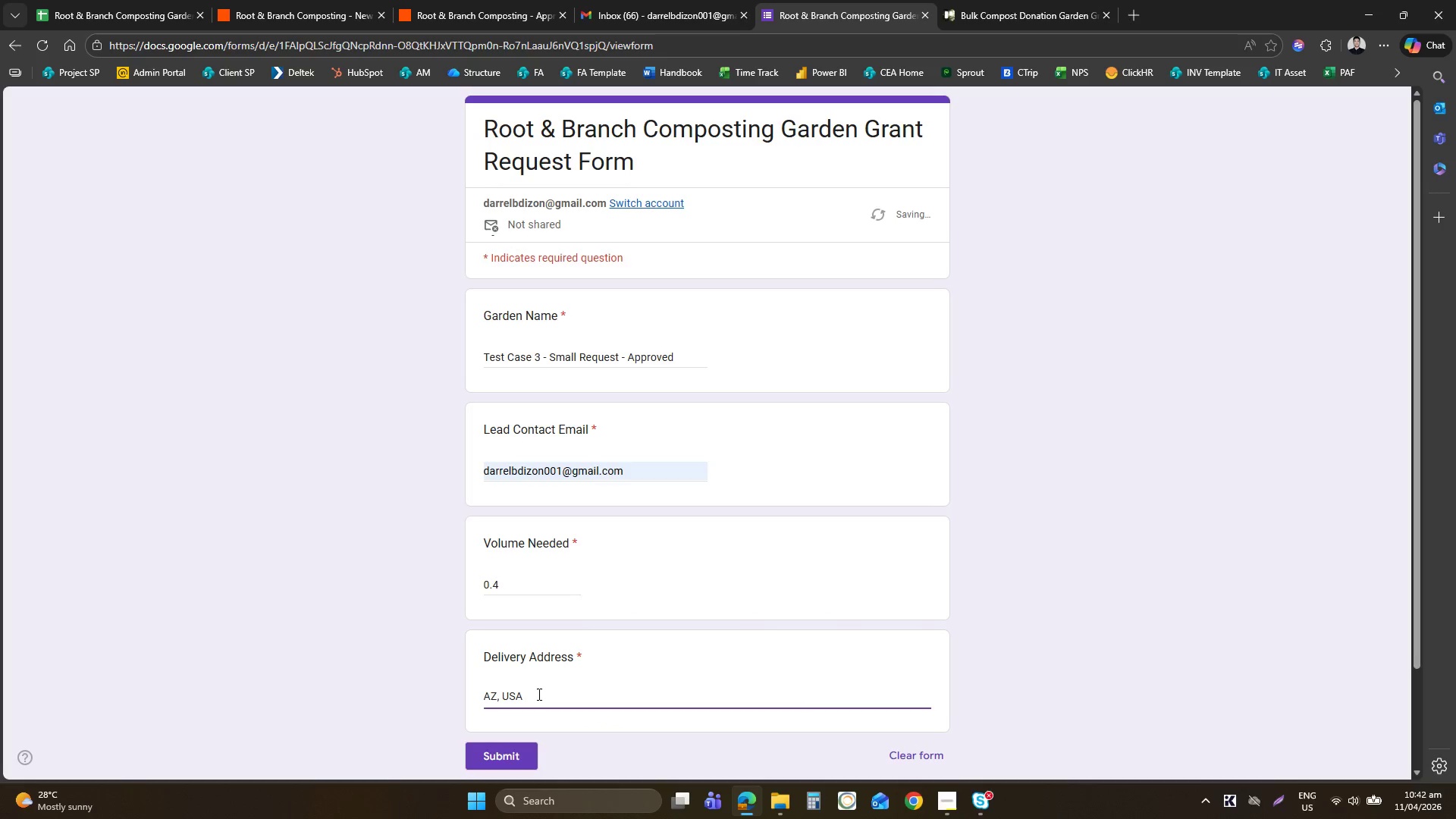 
wait(13.55)
 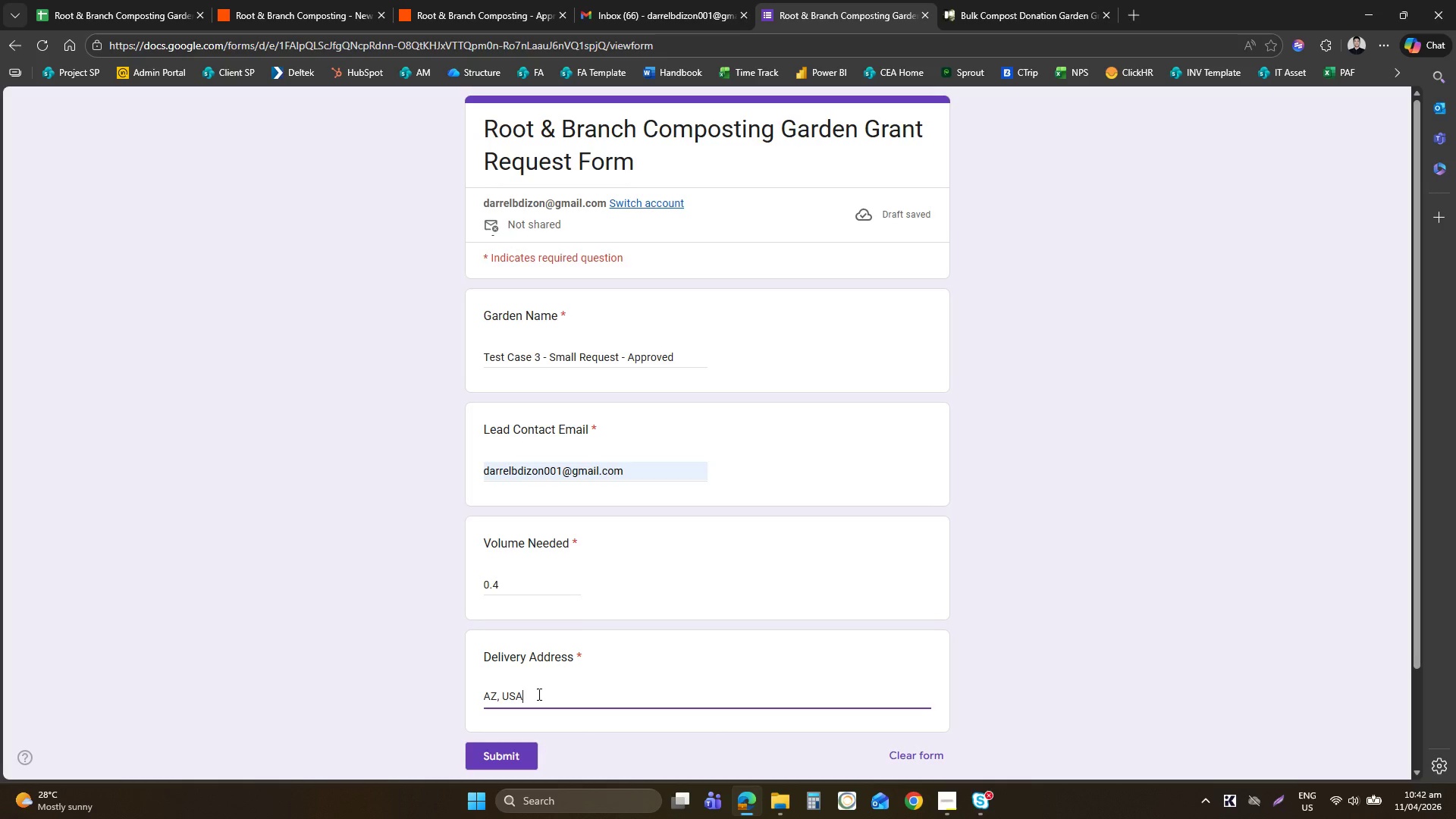 
left_click([496, 743])
 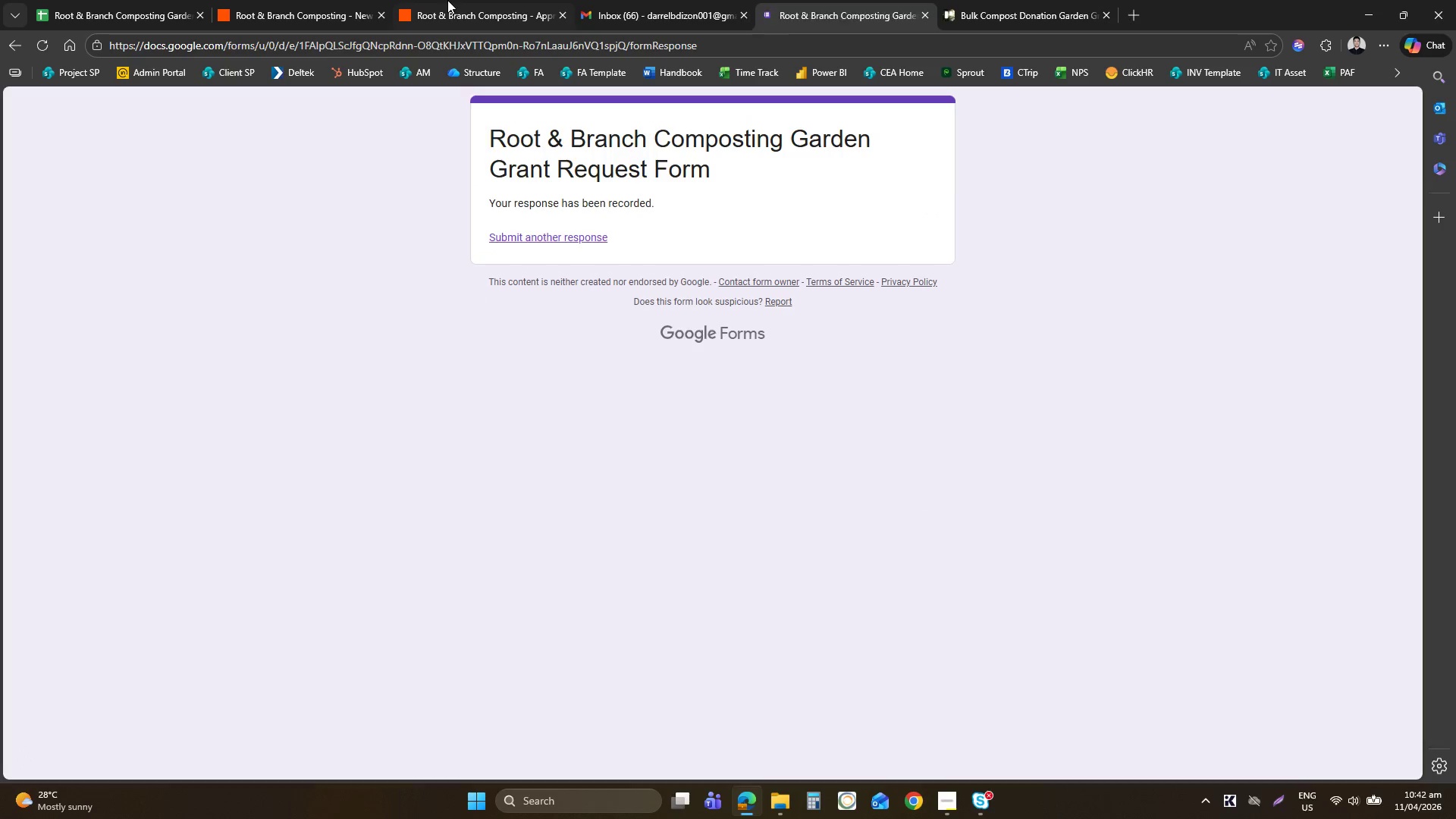 
left_click([447, 0])
 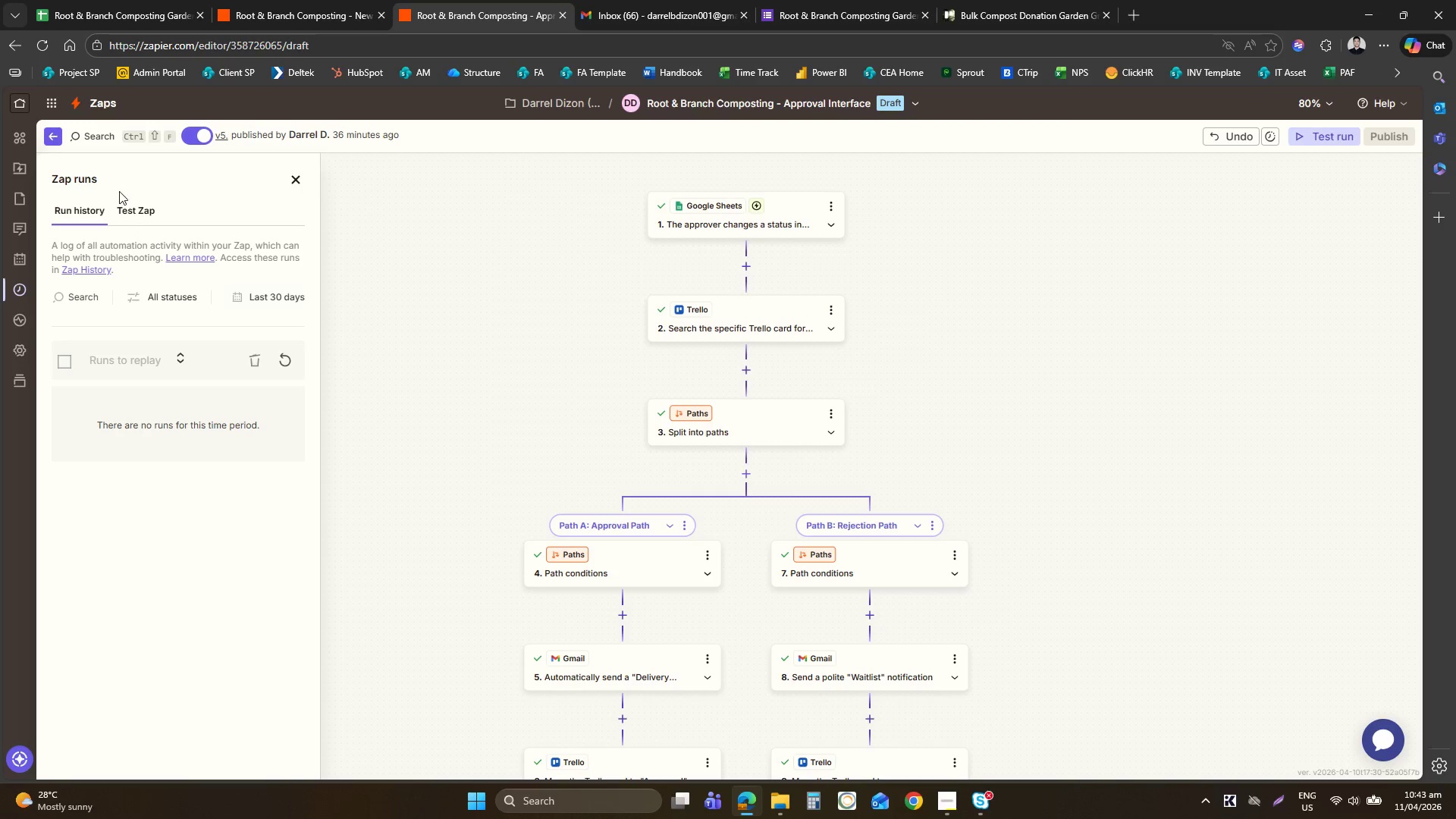 
left_click([121, 205])
 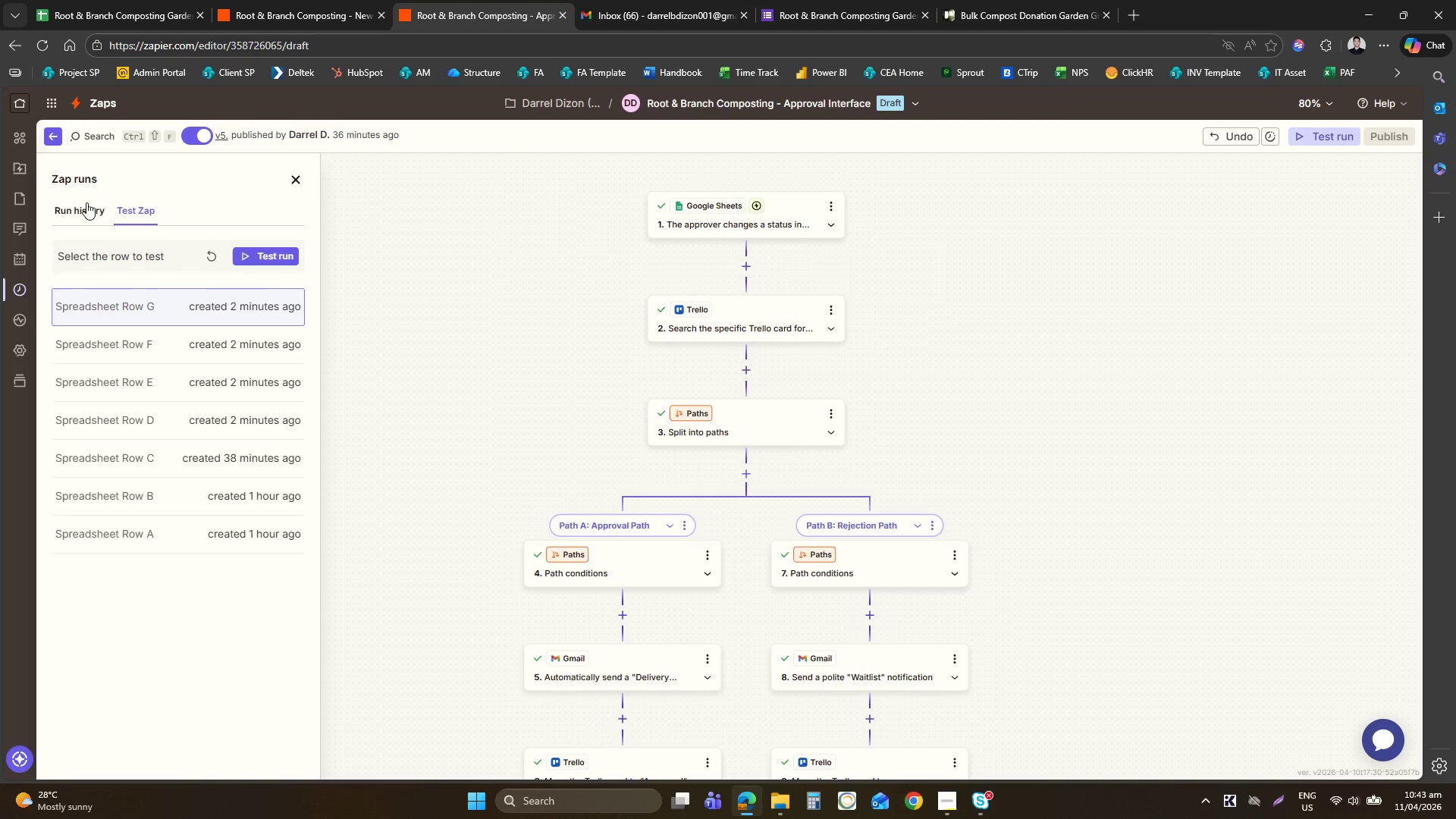 
left_click([86, 202])
 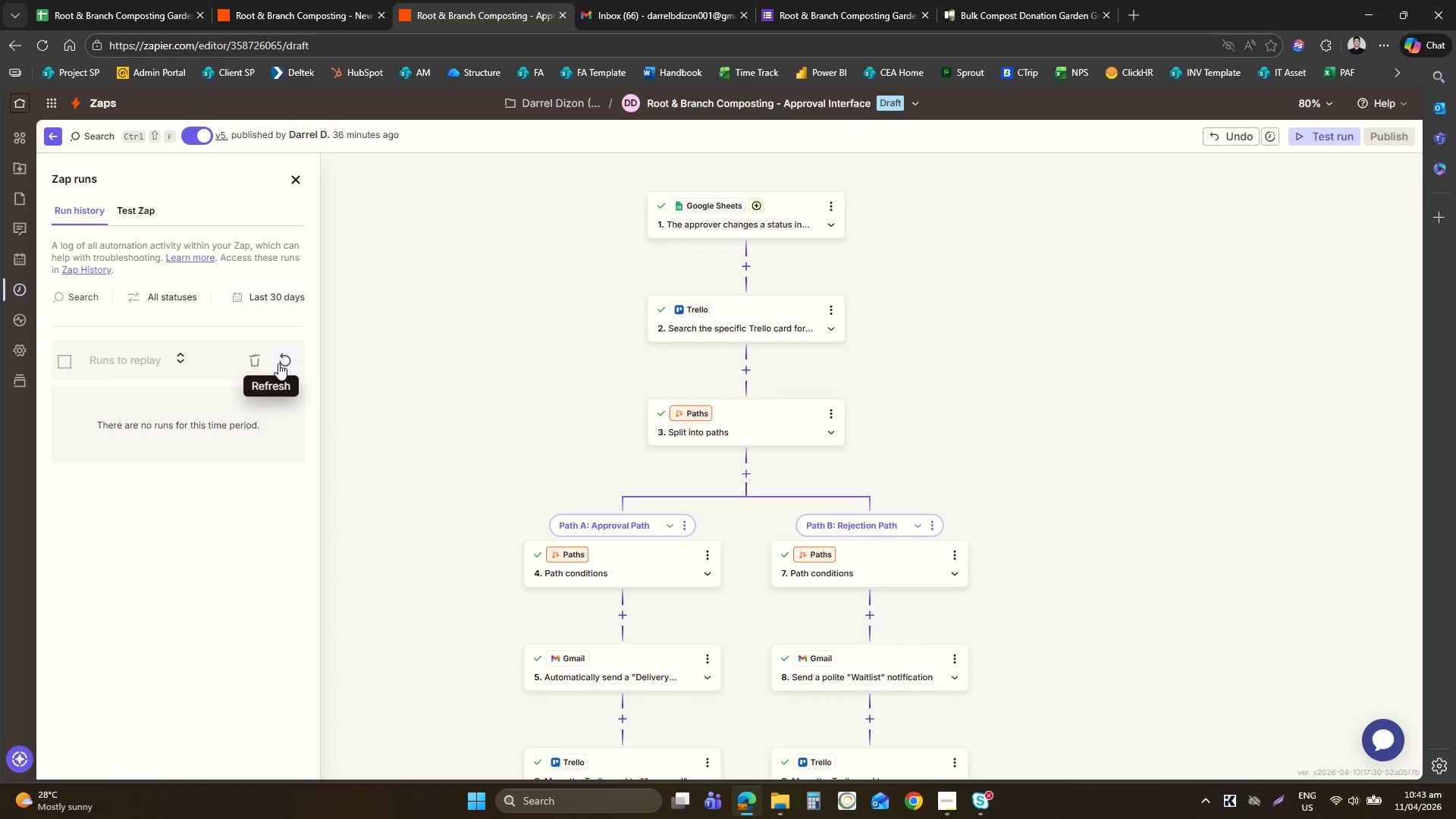 
left_click([278, 363])
 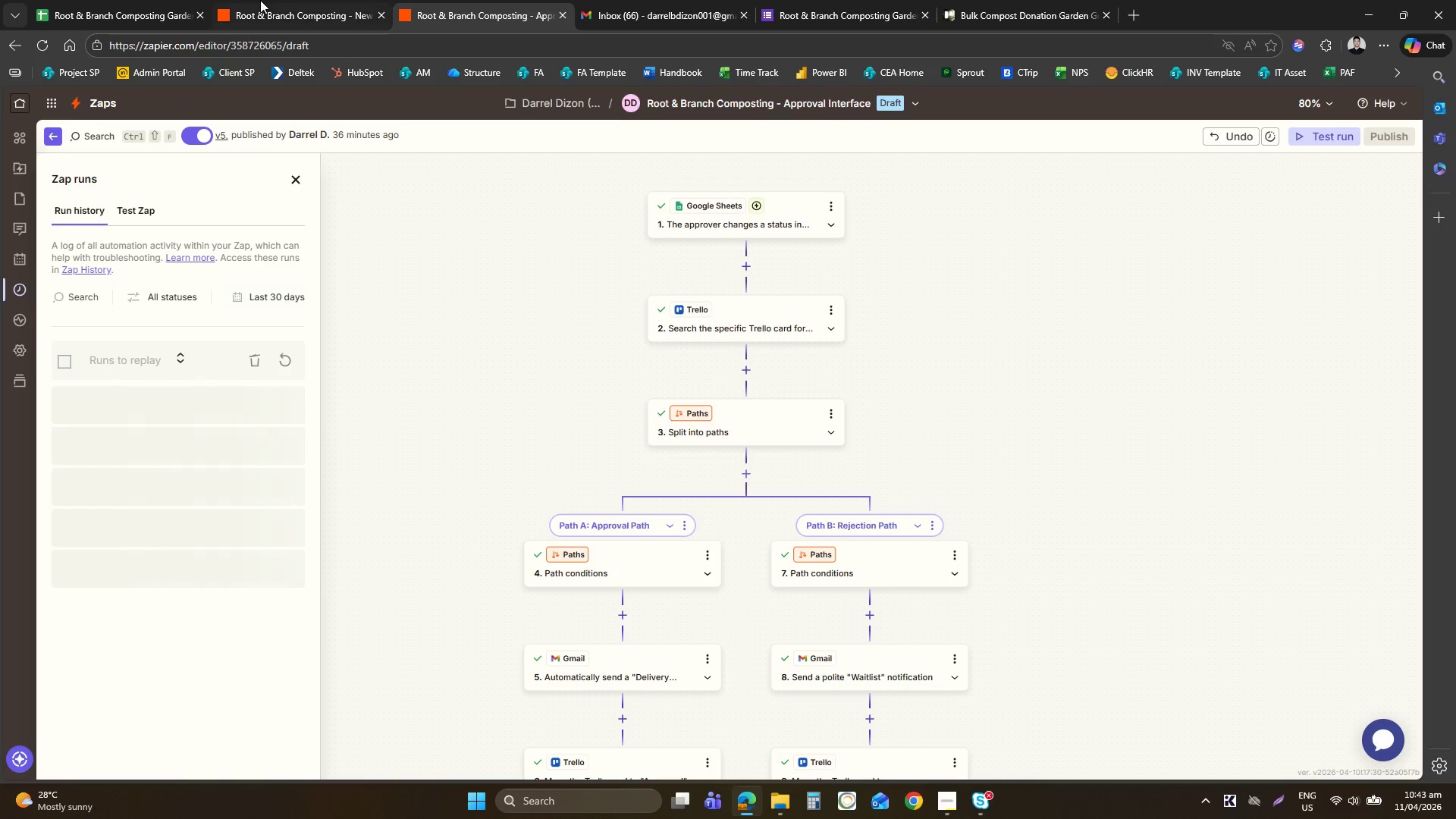 
left_click([171, 0])
 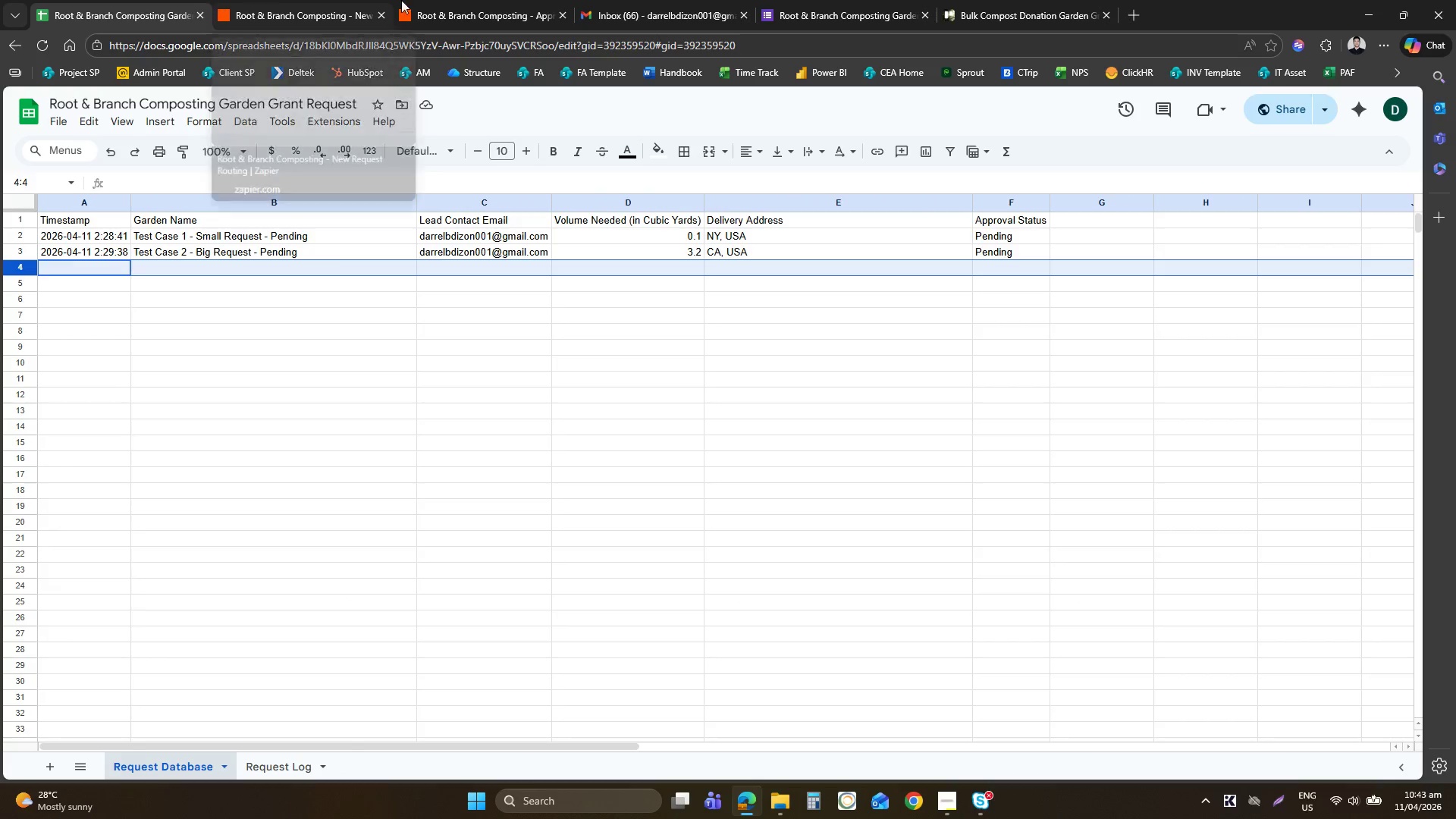 
left_click([994, 0])
 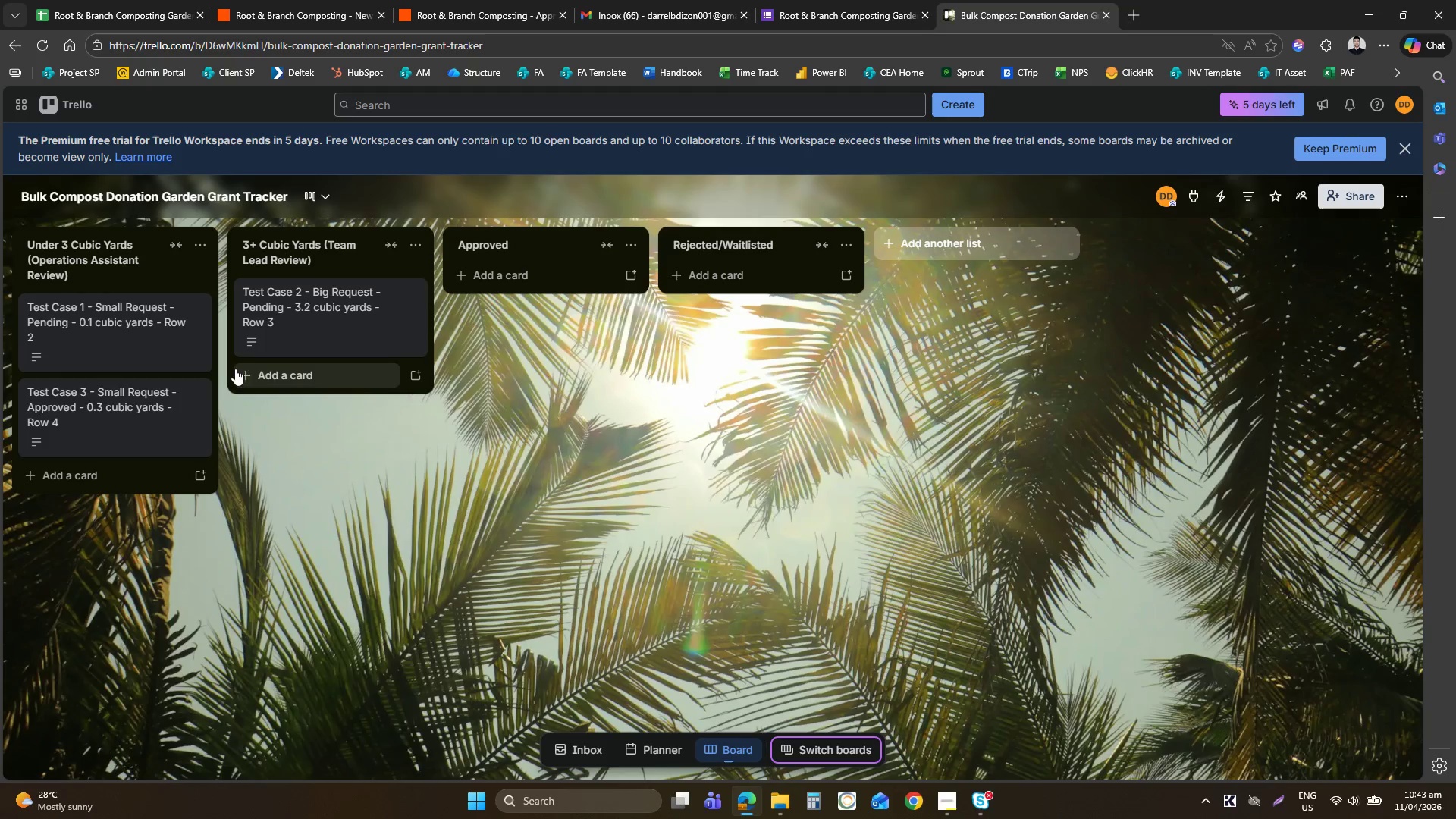 
right_click([149, 382])
 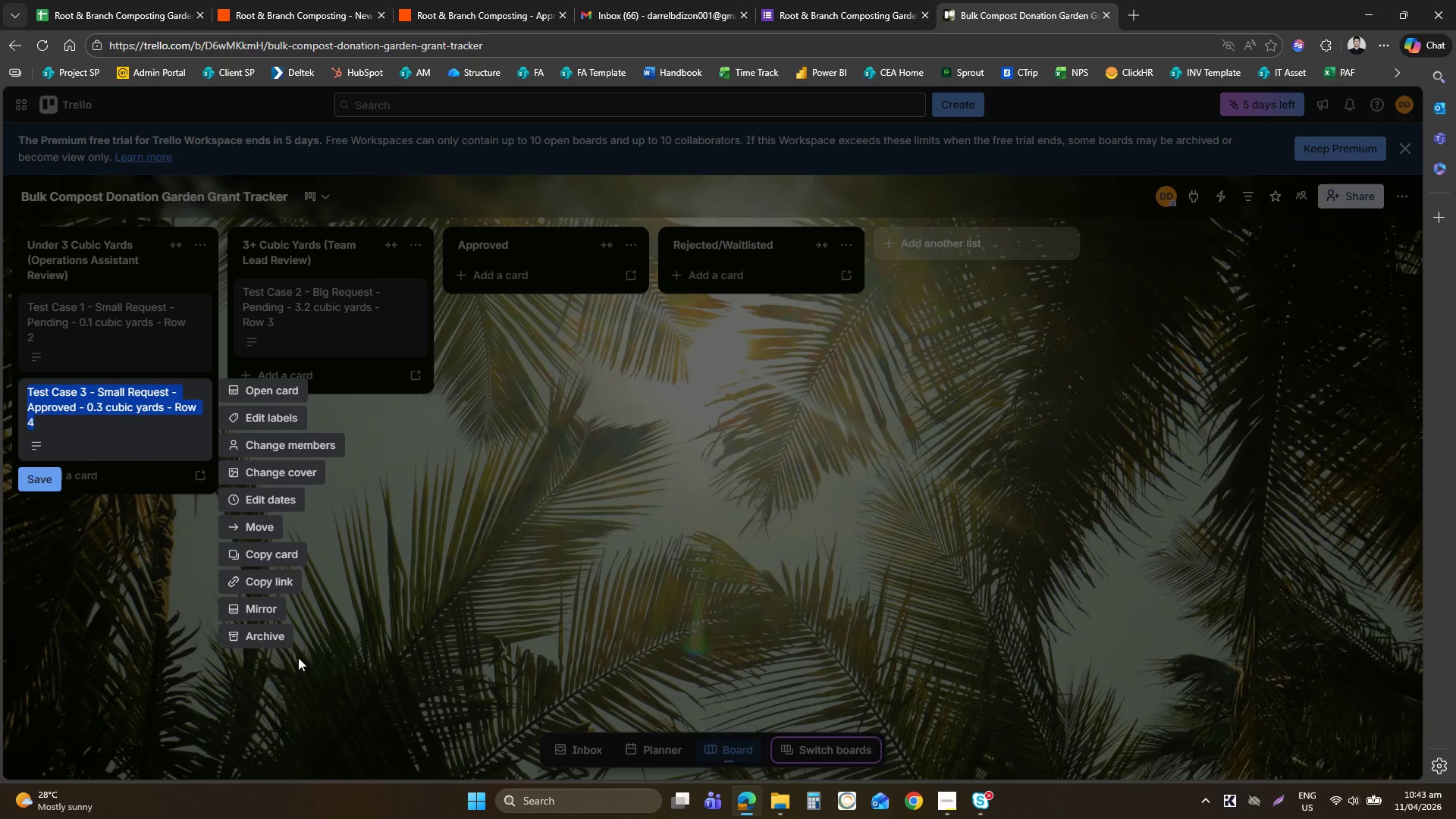 
left_click([275, 635])
 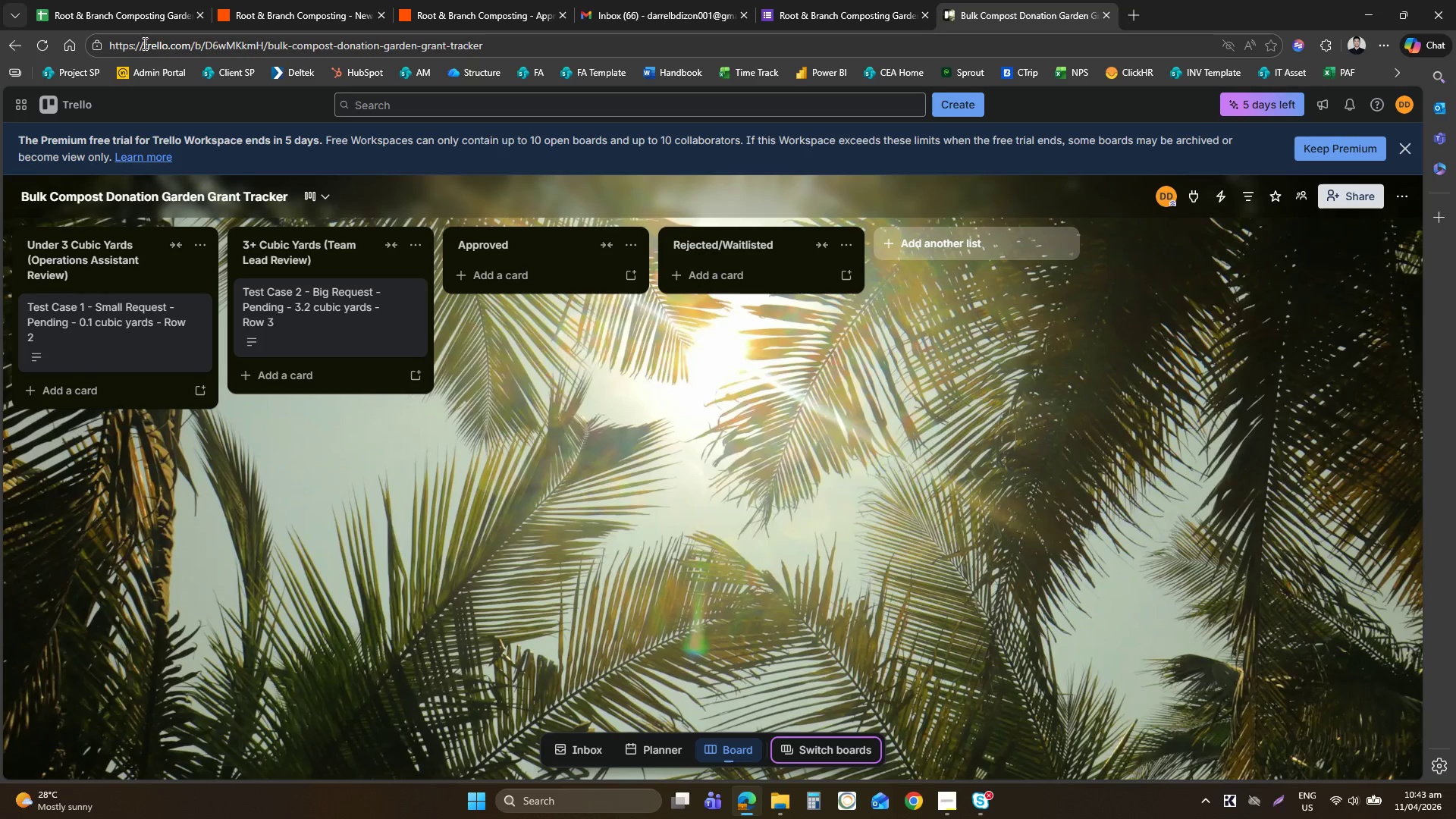 
left_click([96, 0])
 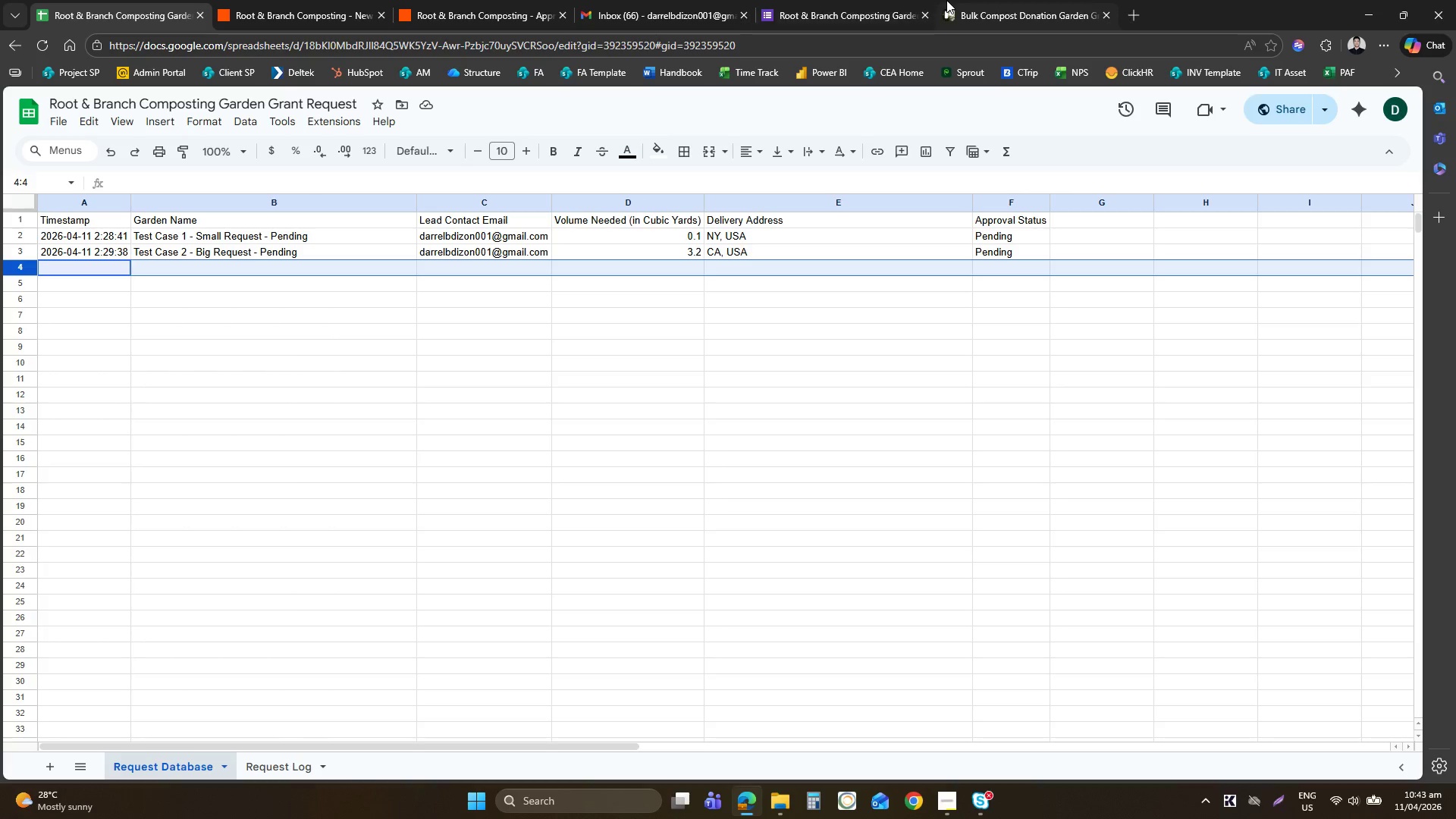 
left_click([953, 0])
 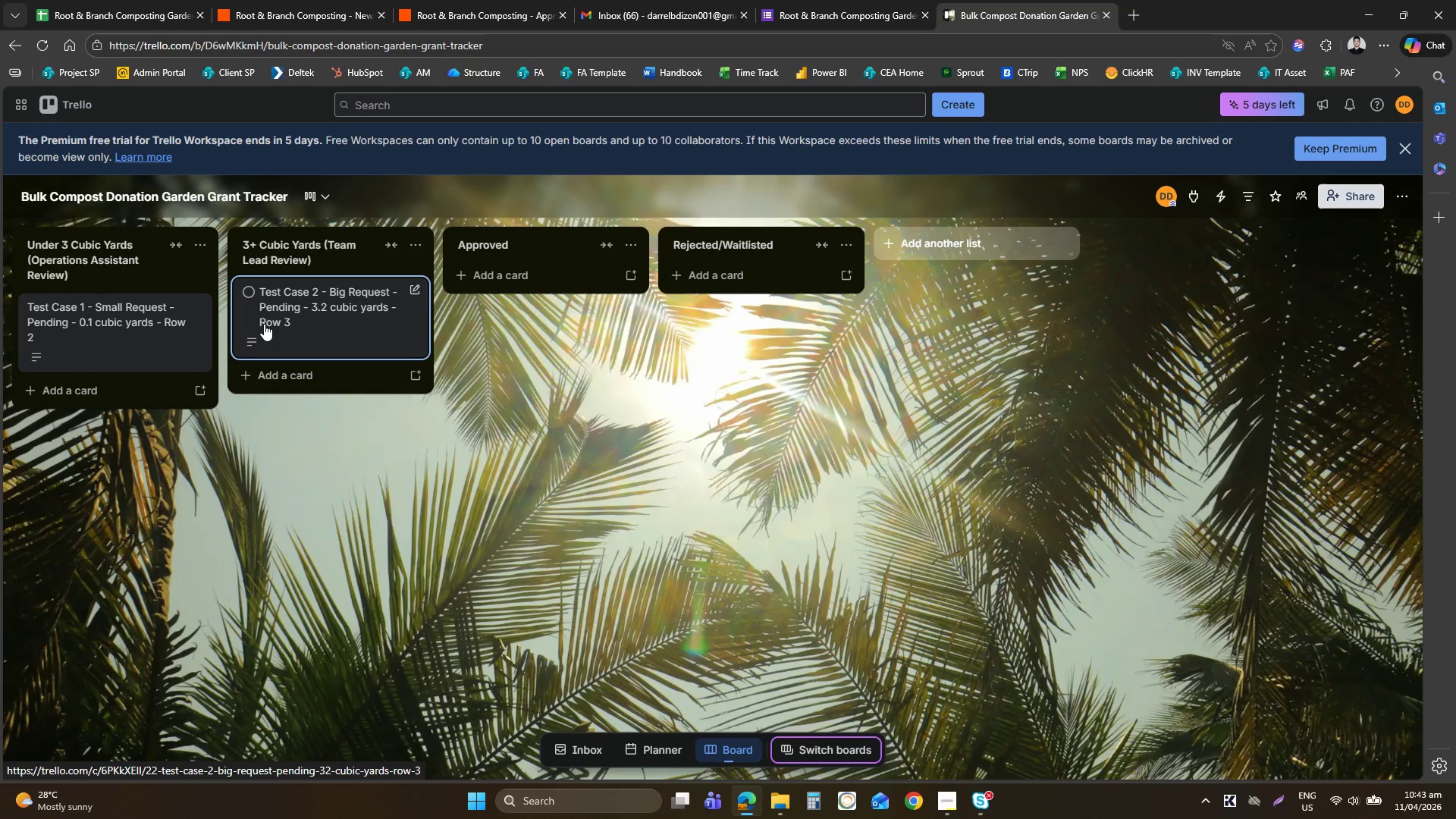 
wait(17.42)
 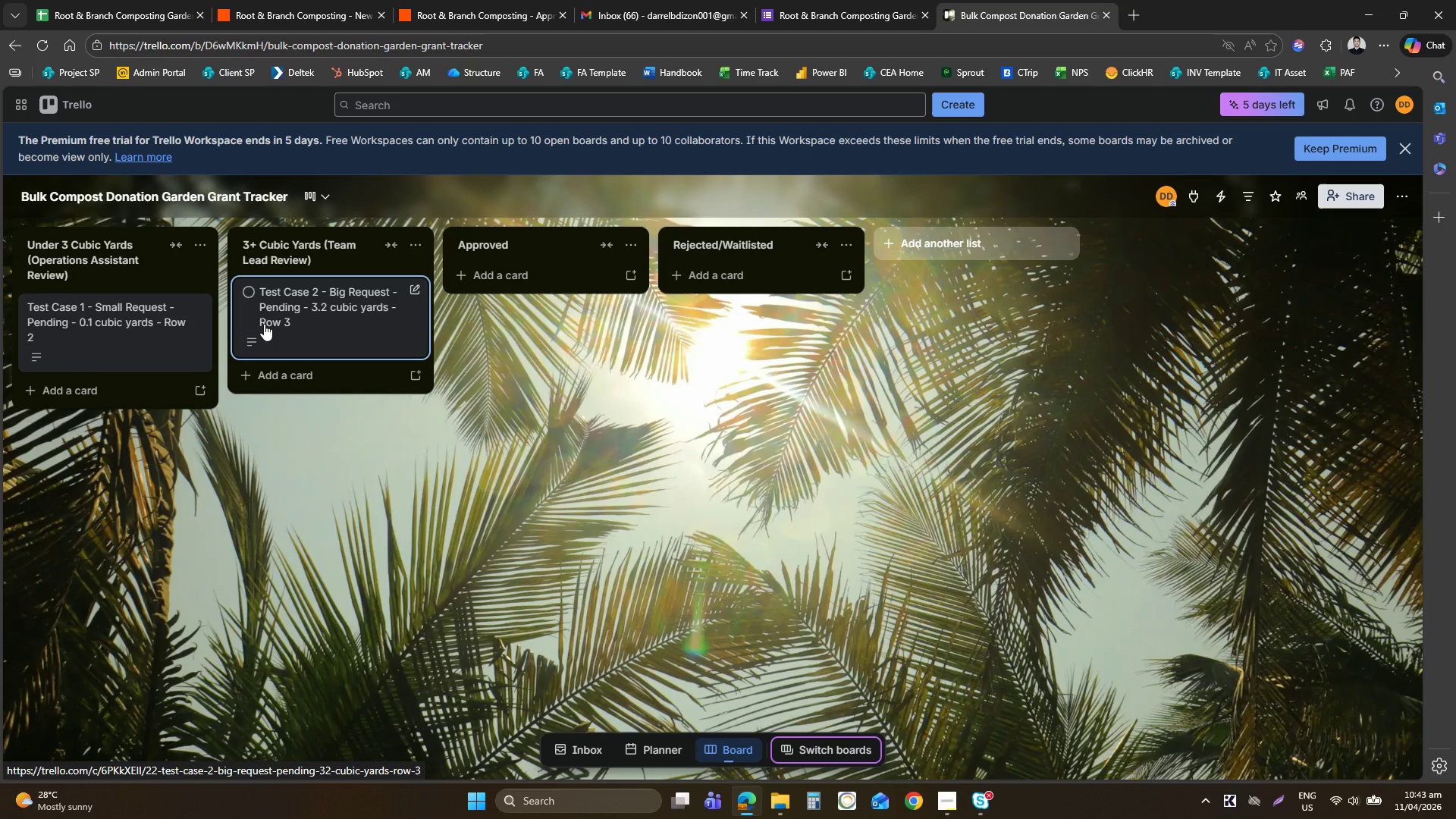 
left_click([52, 36])
 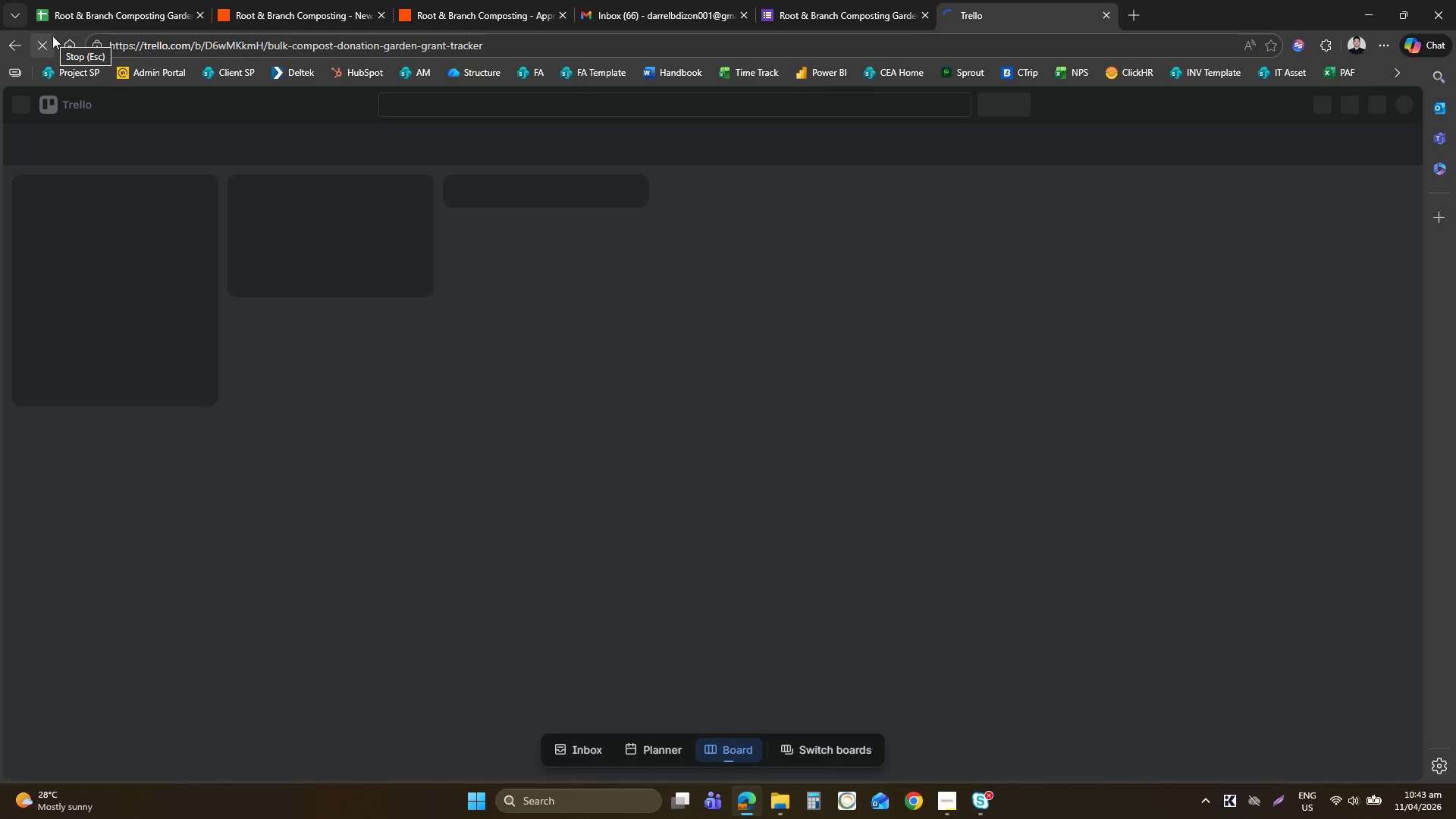 
mouse_move([93, 280])
 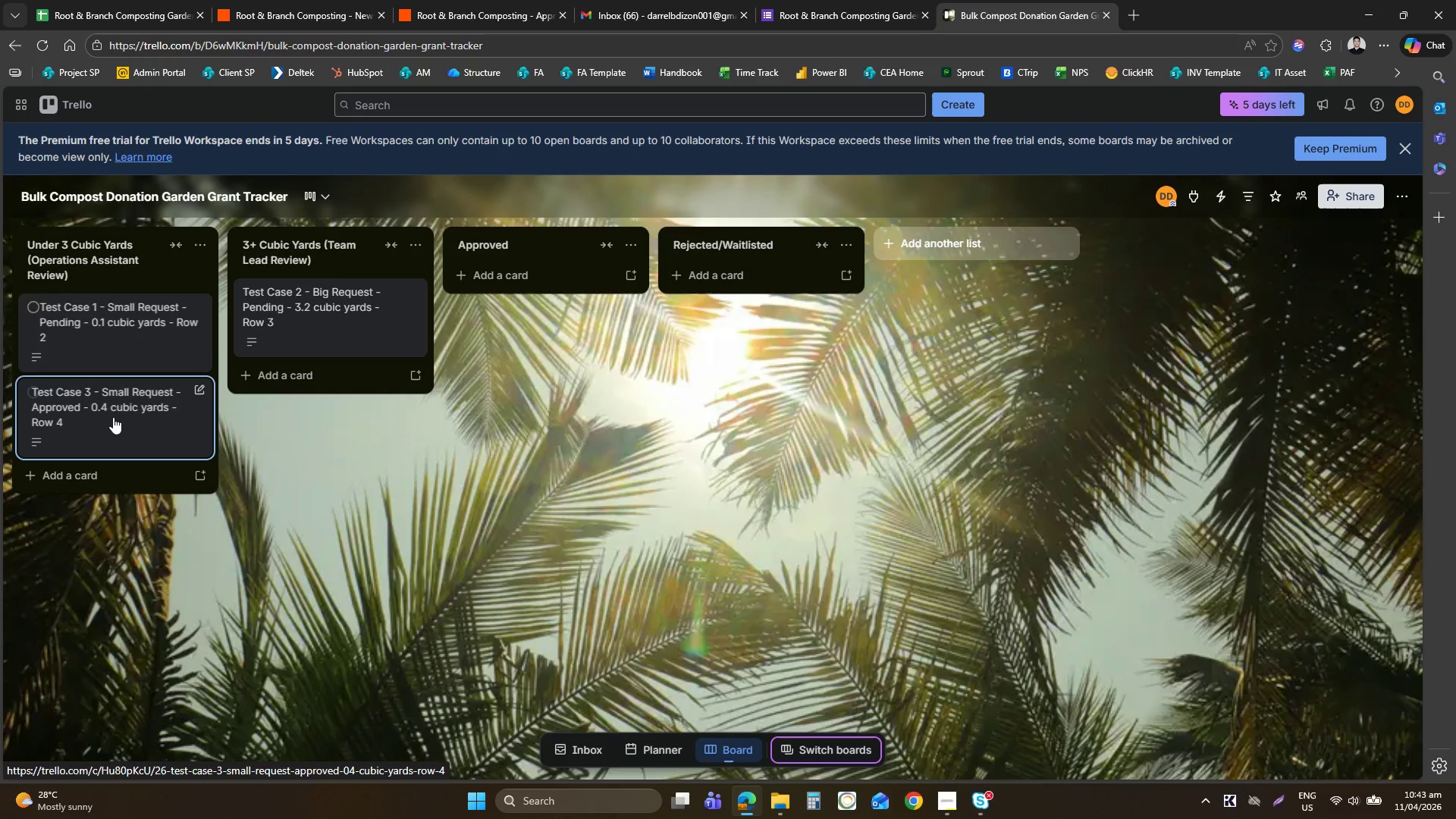 
left_click([113, 417])
 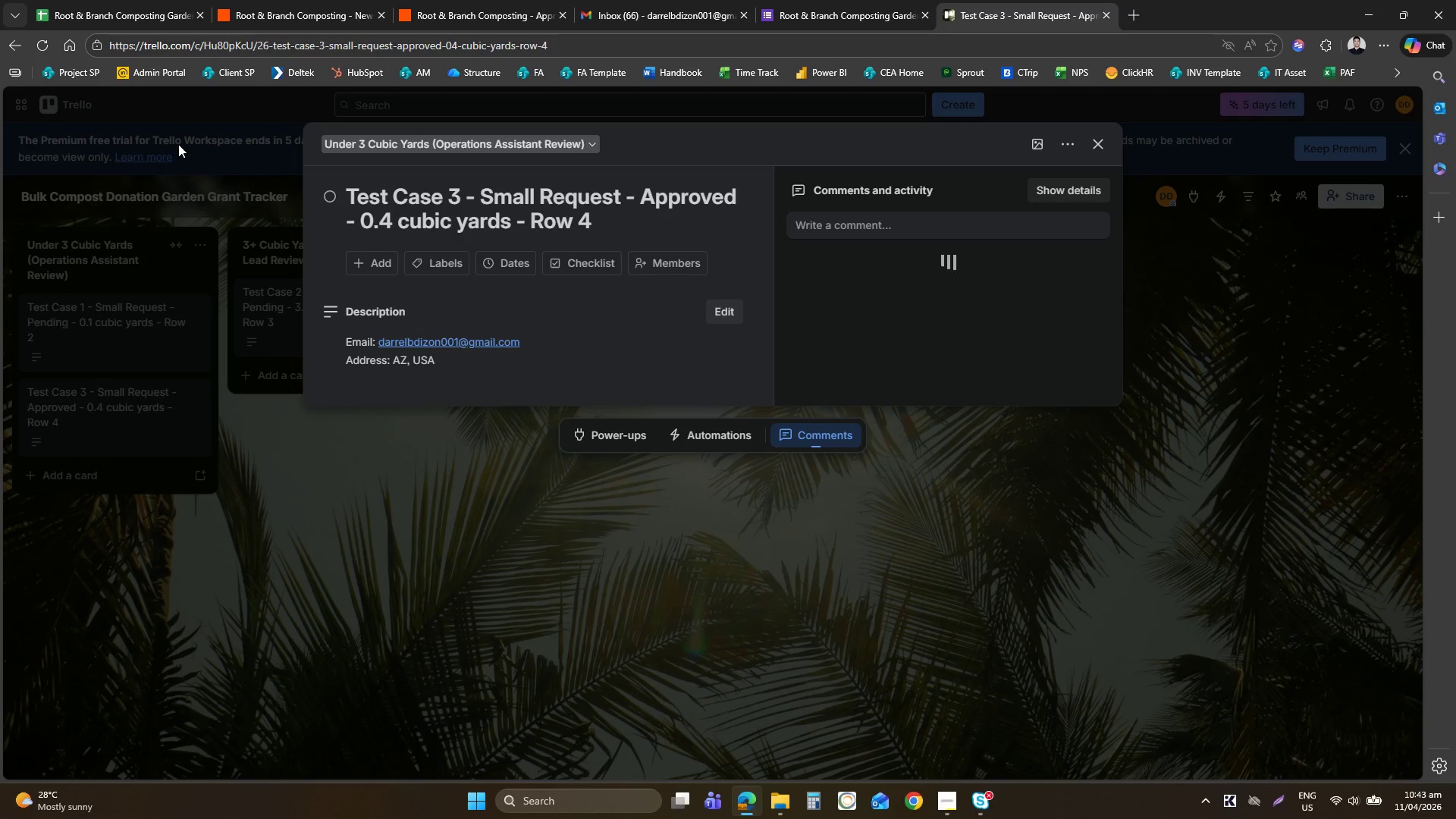 
left_click([178, 144])
 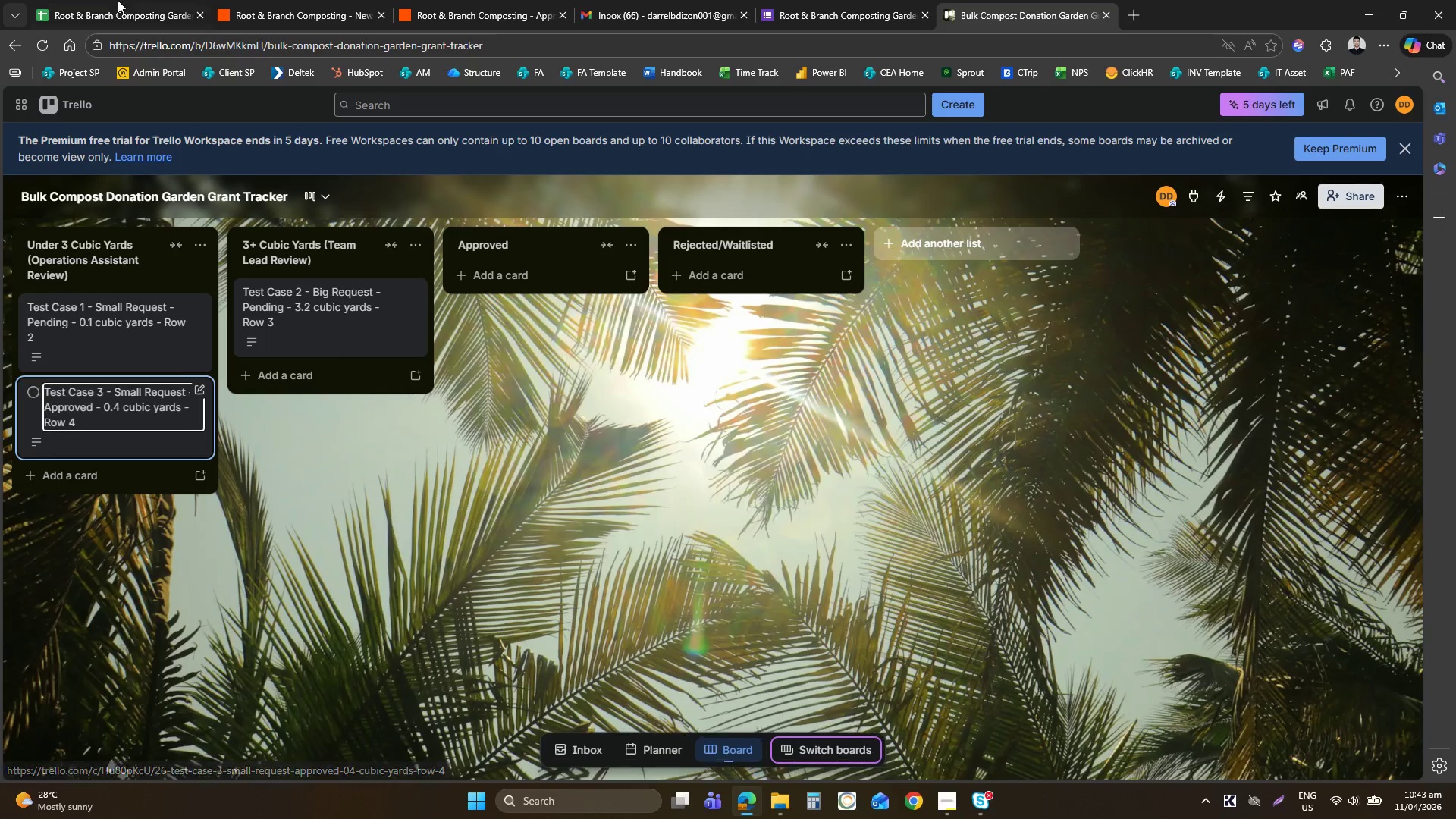 
left_click([118, 0])
 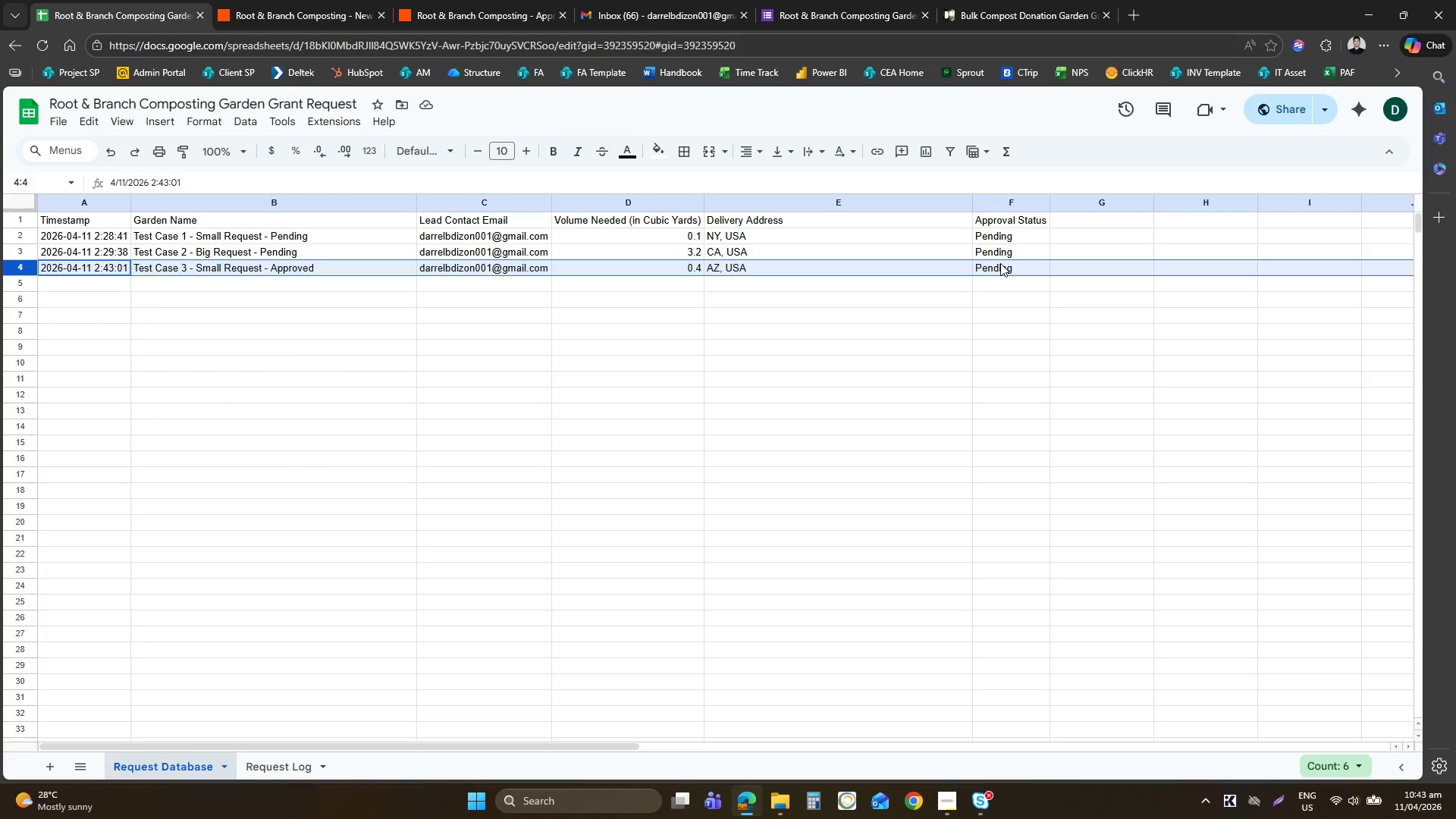 
left_click([1000, 263])
 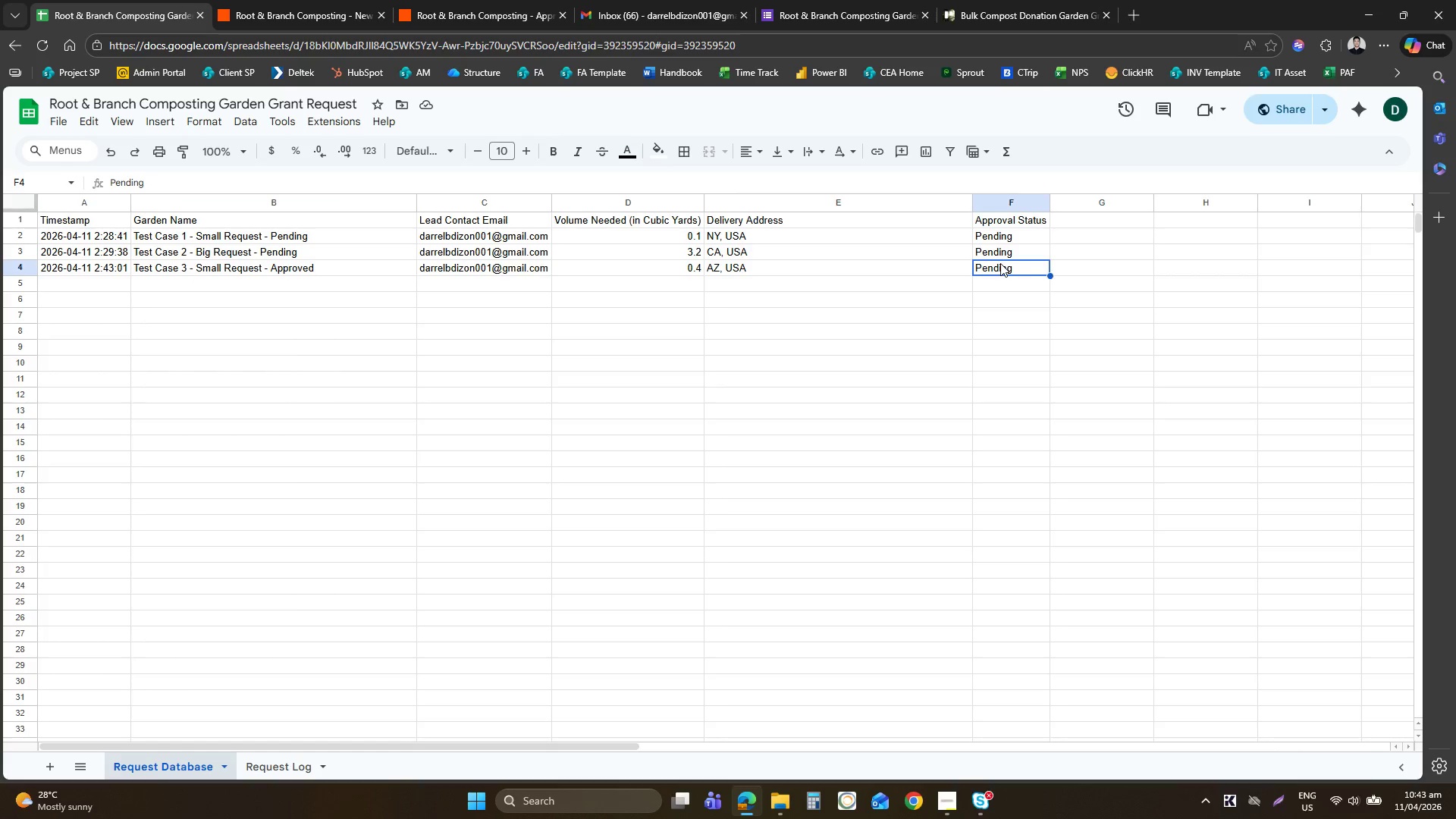 
type(Approved)
 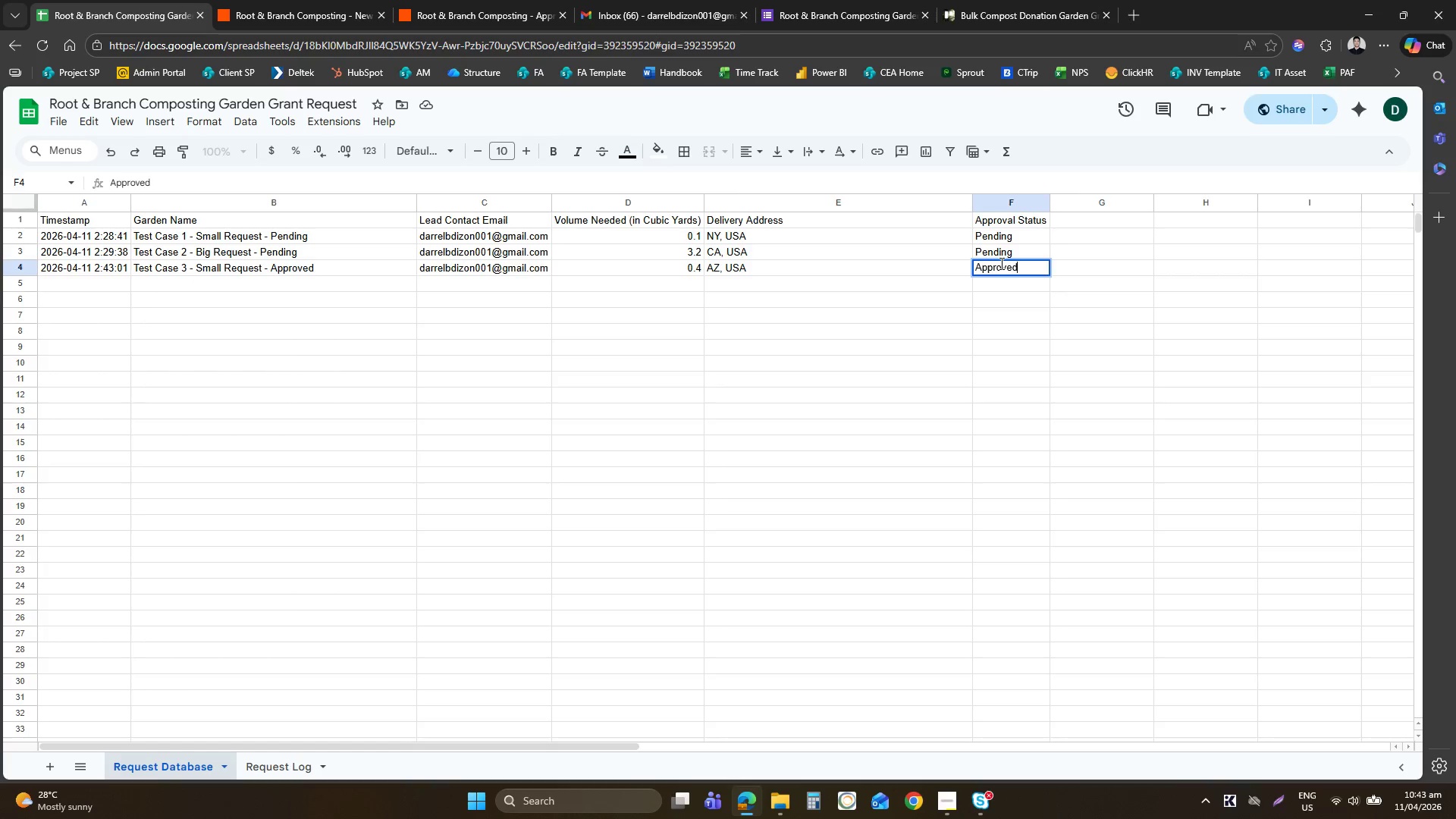 
key(Enter)
 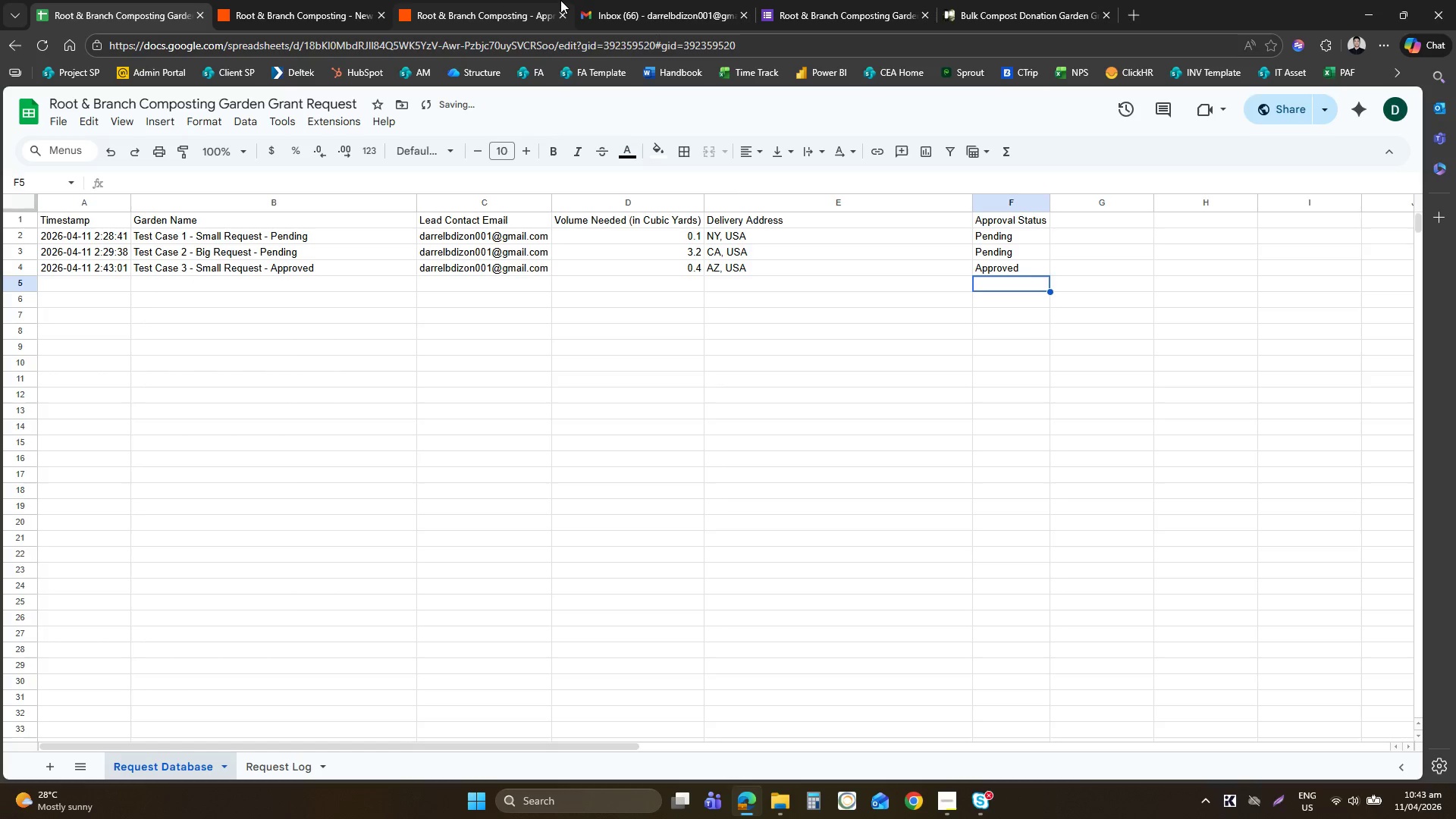 
left_click([548, 0])
 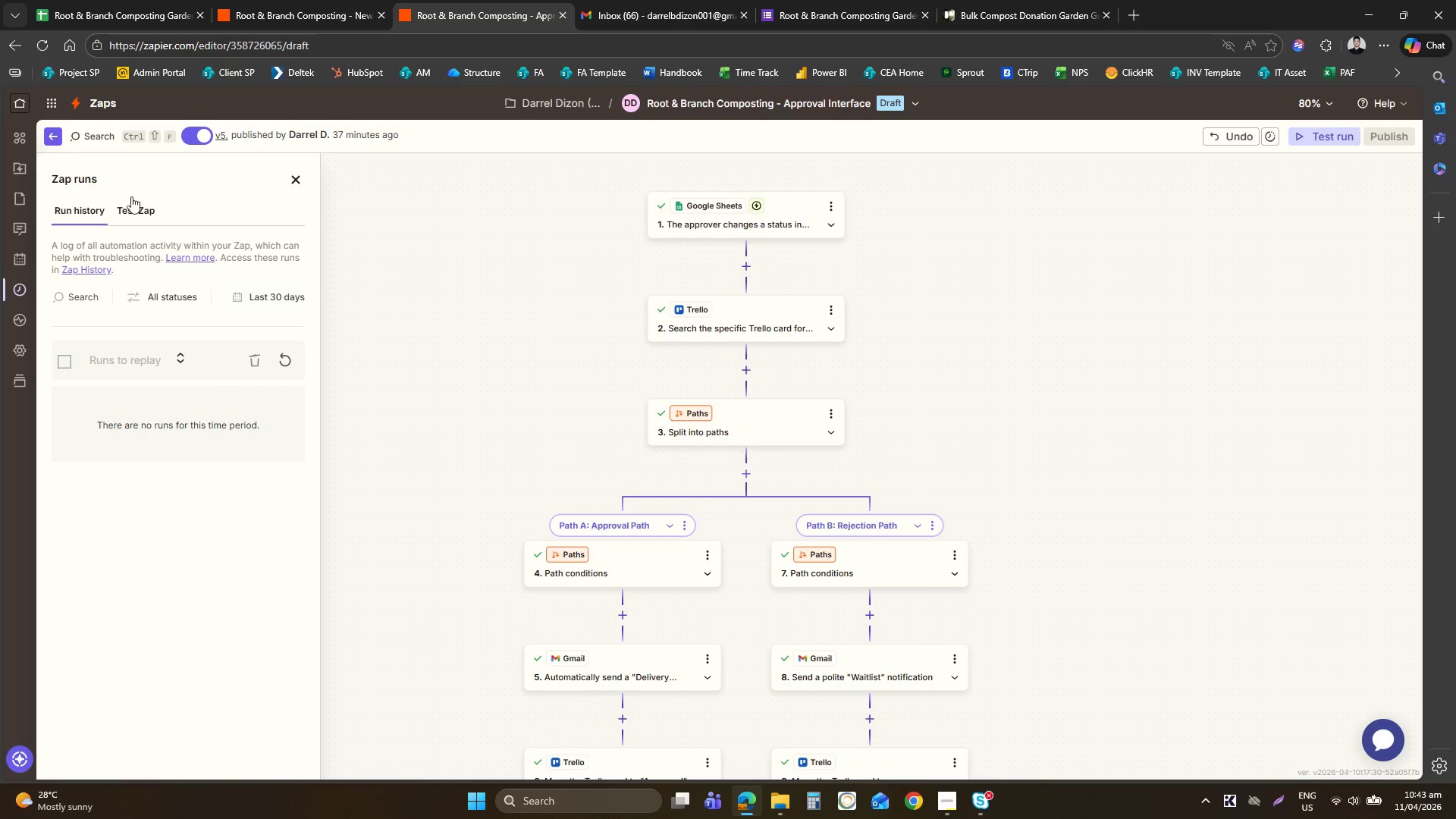 
left_click([136, 198])
 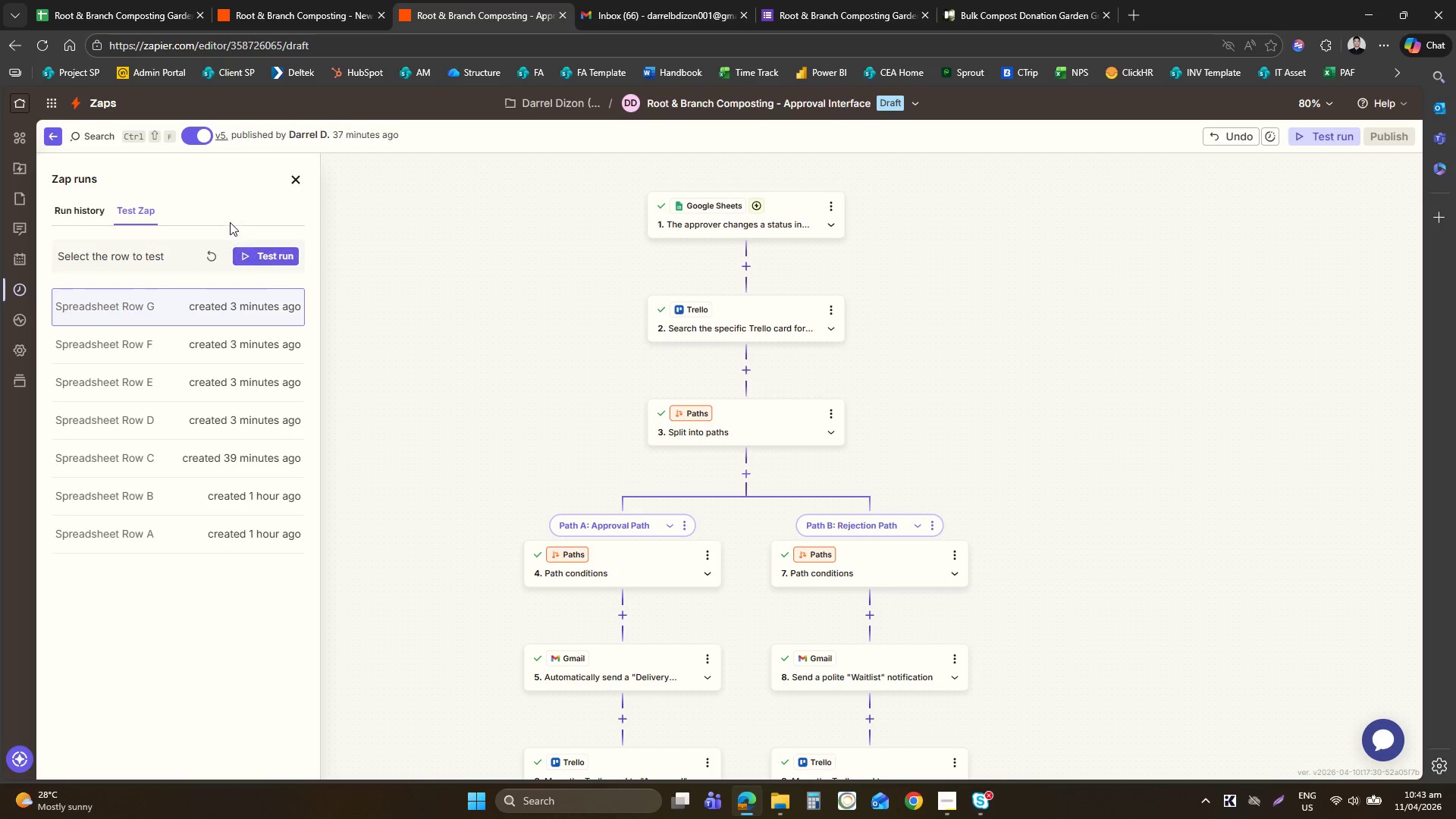 
left_click([212, 251])
 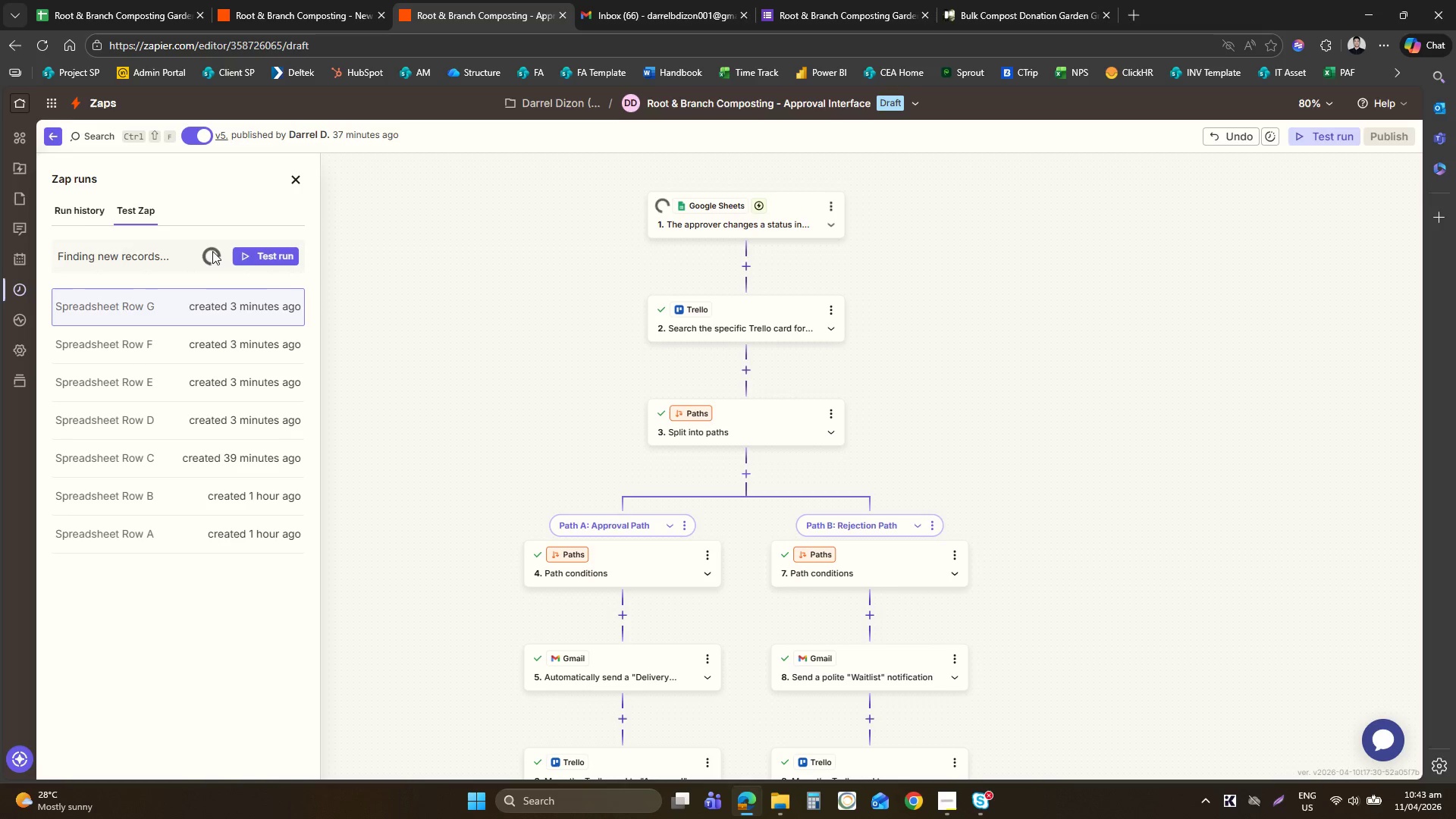 
mouse_move([263, 375])
 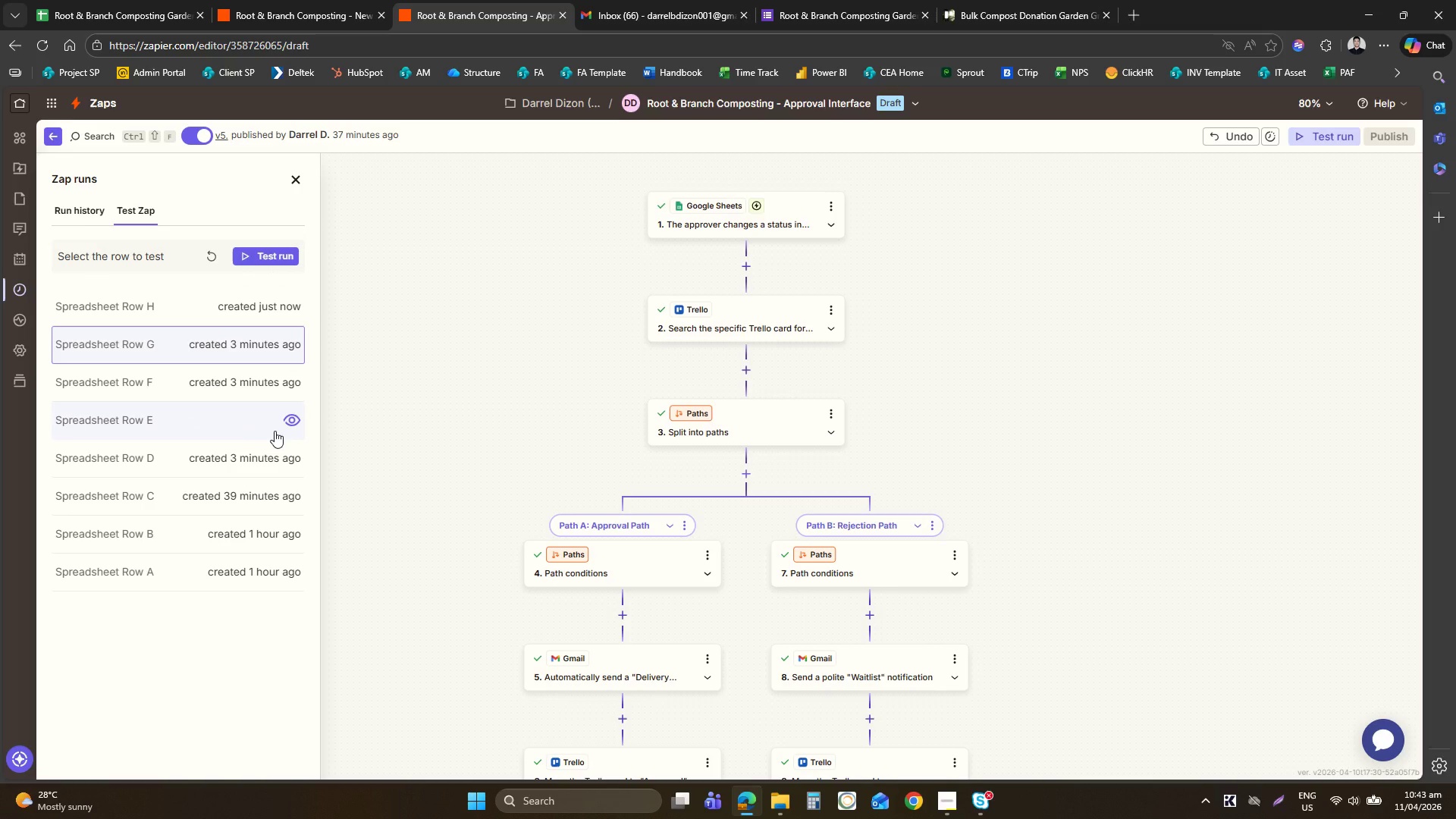 
left_click([233, 315])
 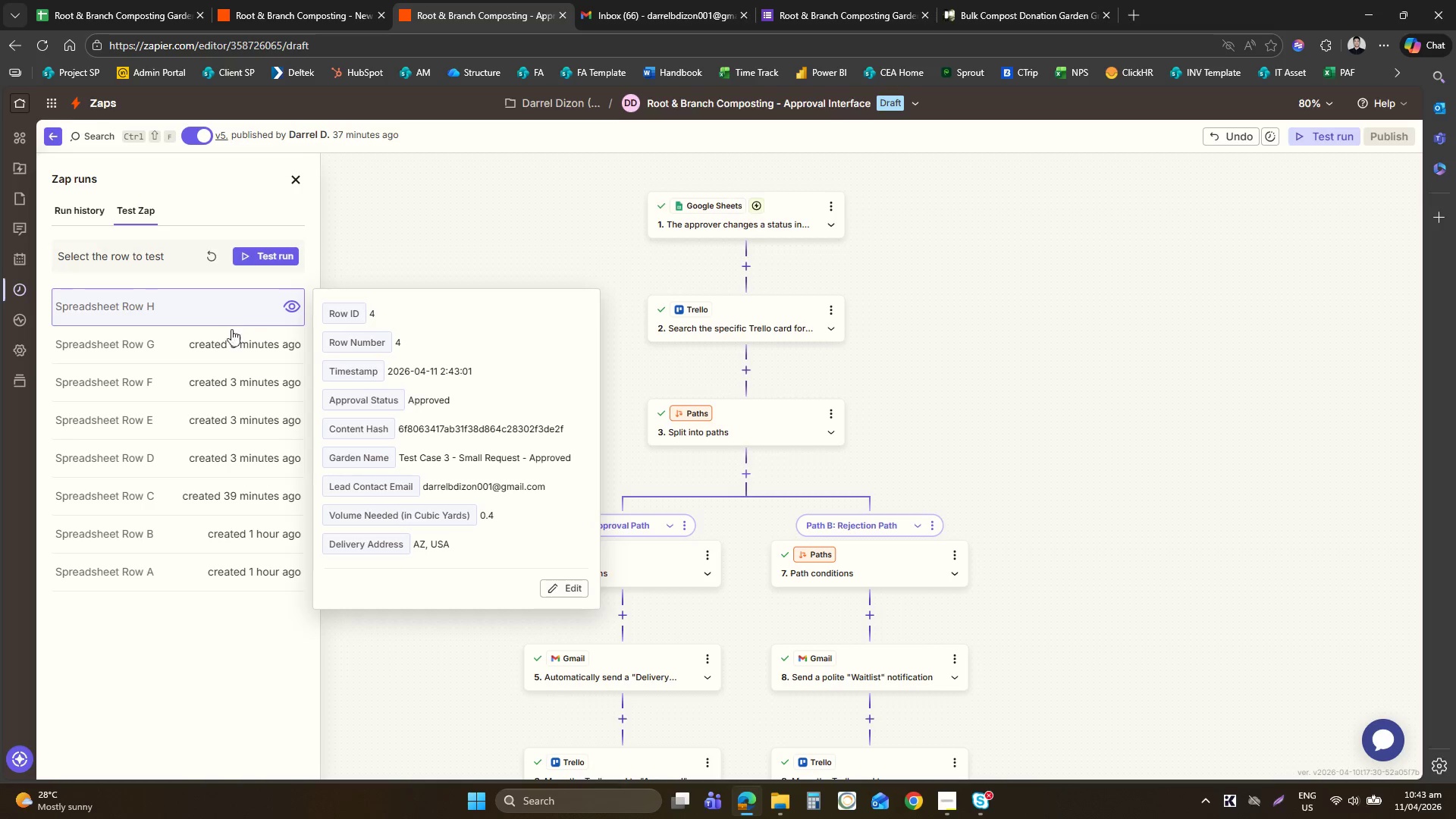 
left_click([231, 333])
 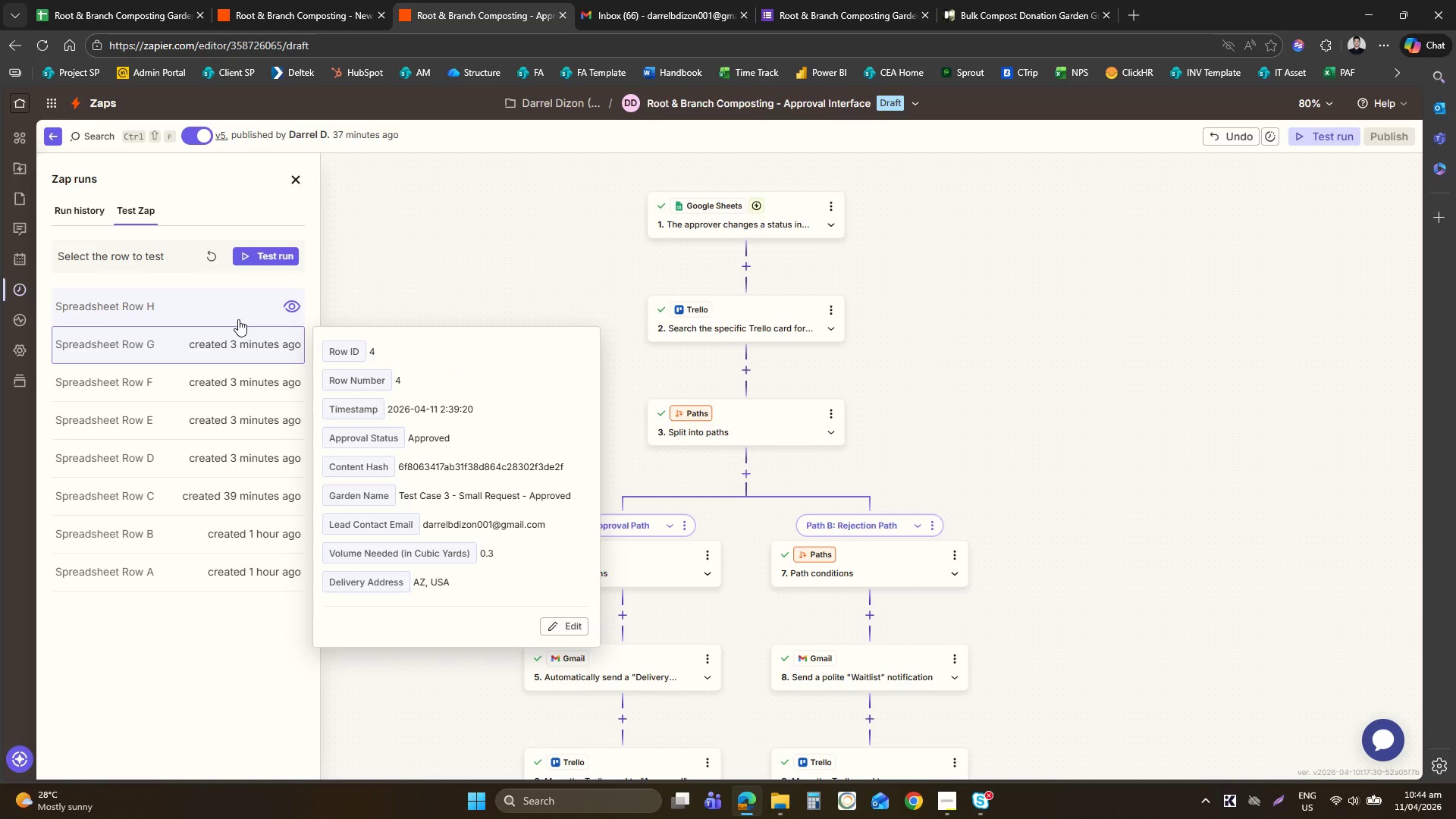 
wait(5.72)
 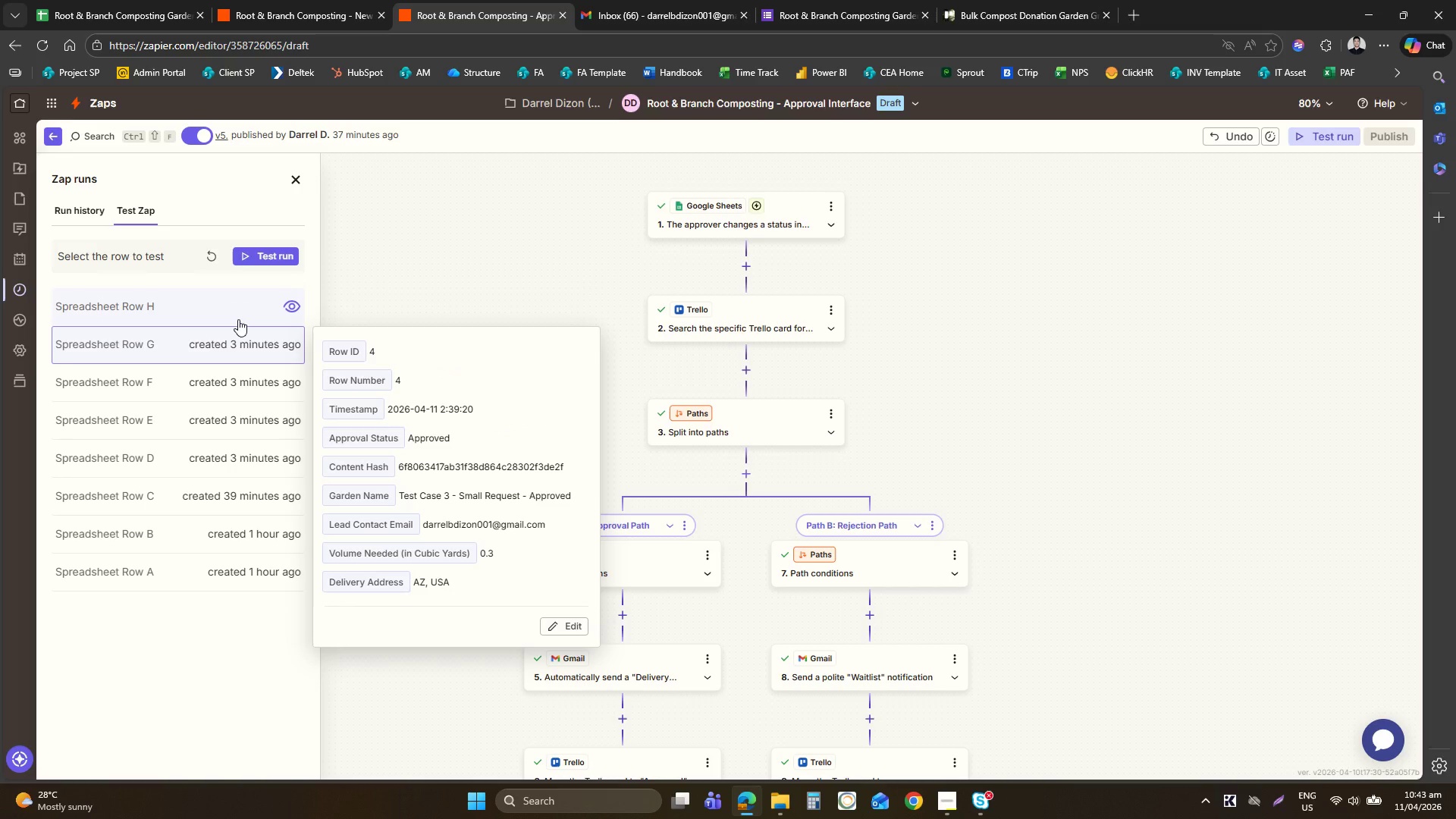 
left_click([238, 319])
 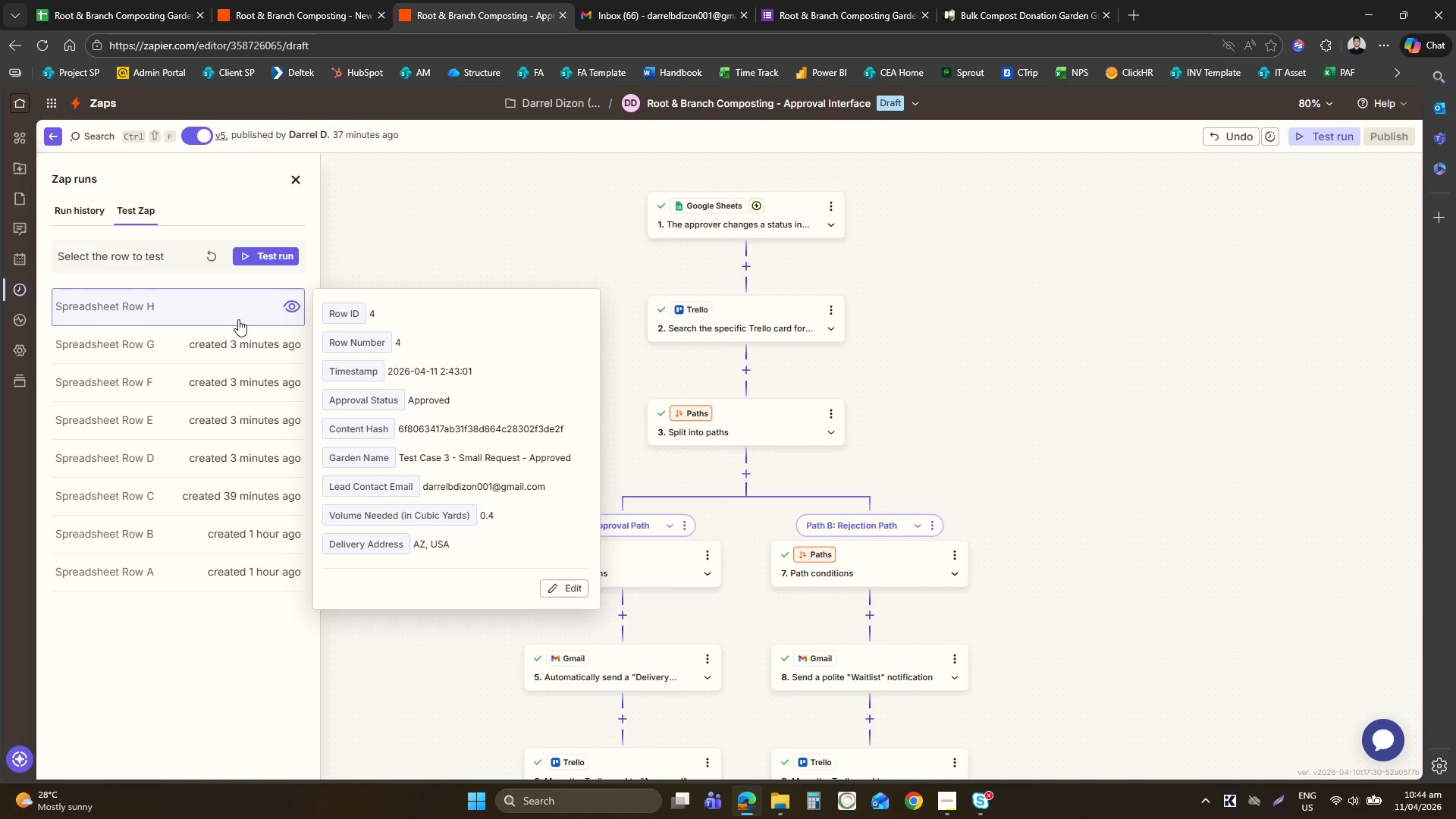 
wait(9.38)
 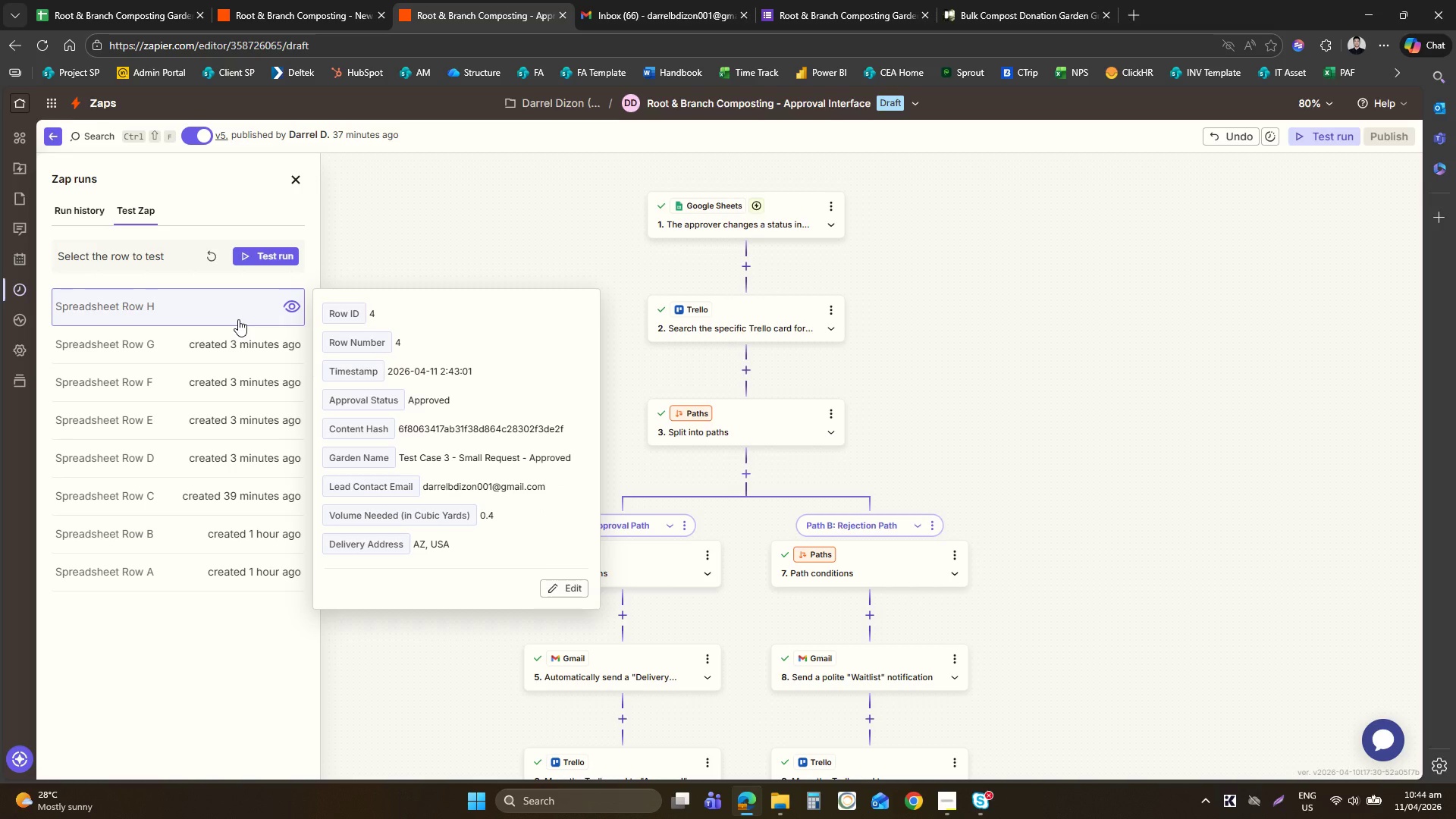 
left_click([87, 201])
 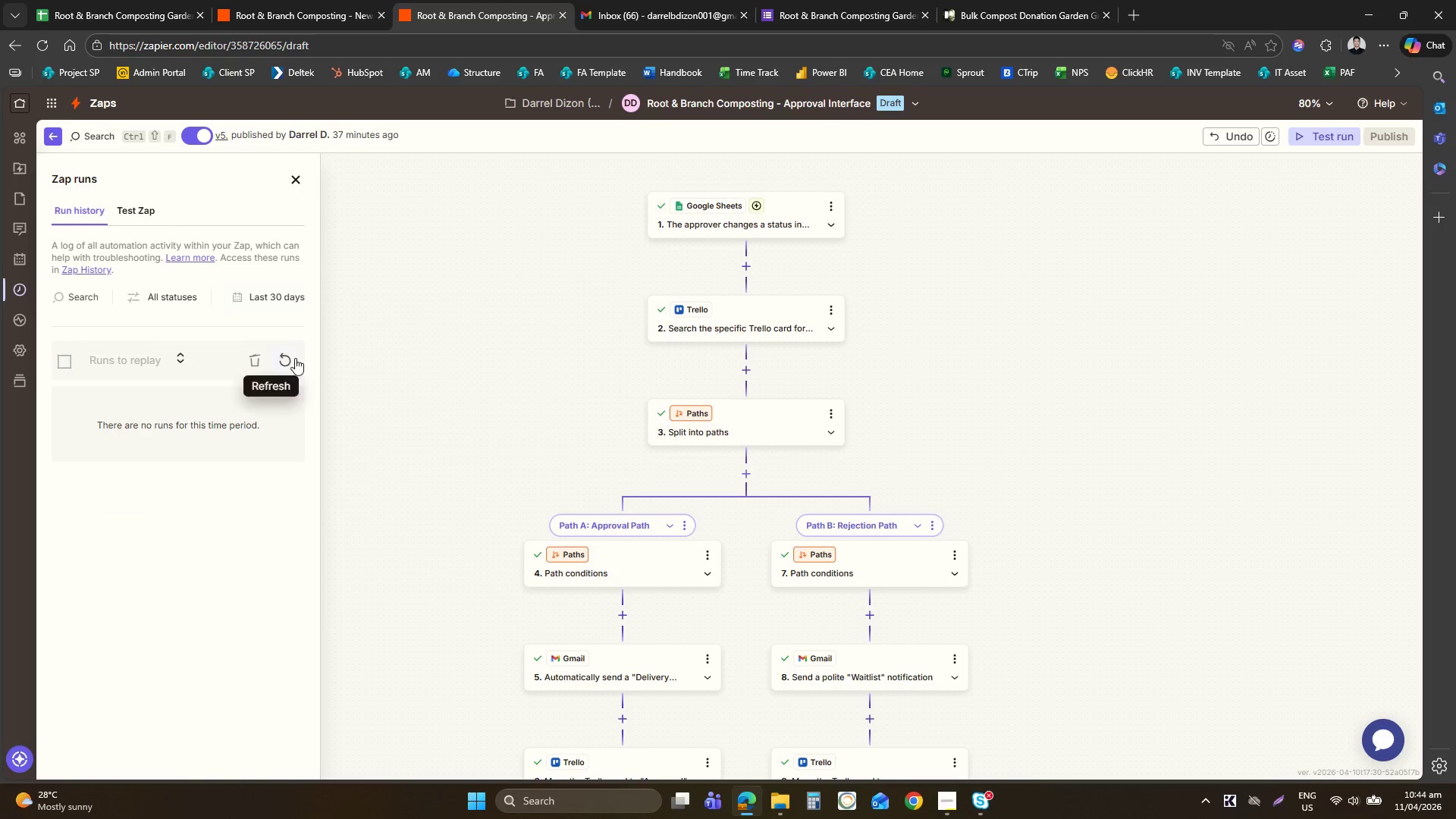 
left_click_drag(start_coordinate=[302, 359], to_coordinate=[296, 362])
 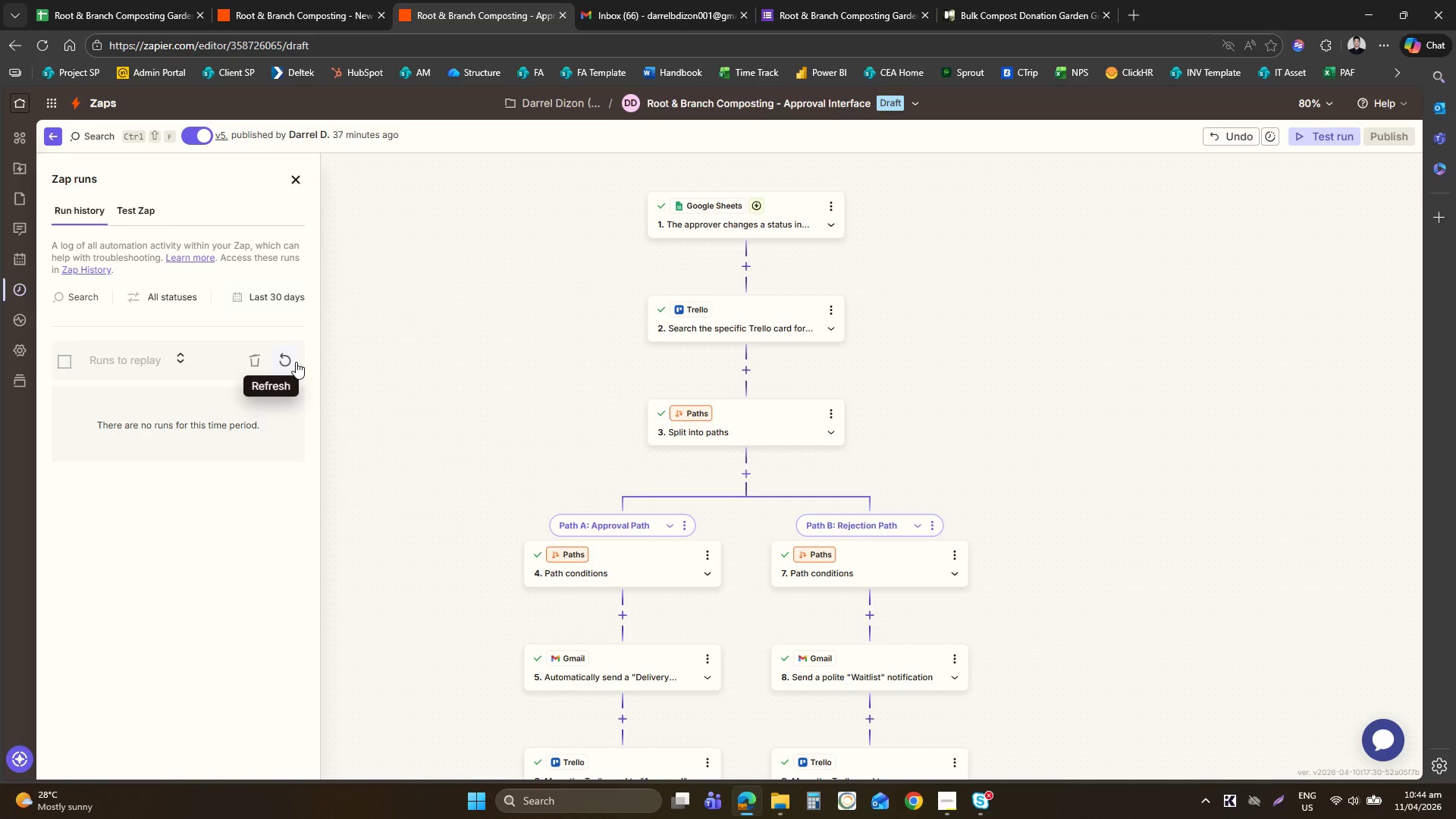 
double_click([296, 362])
 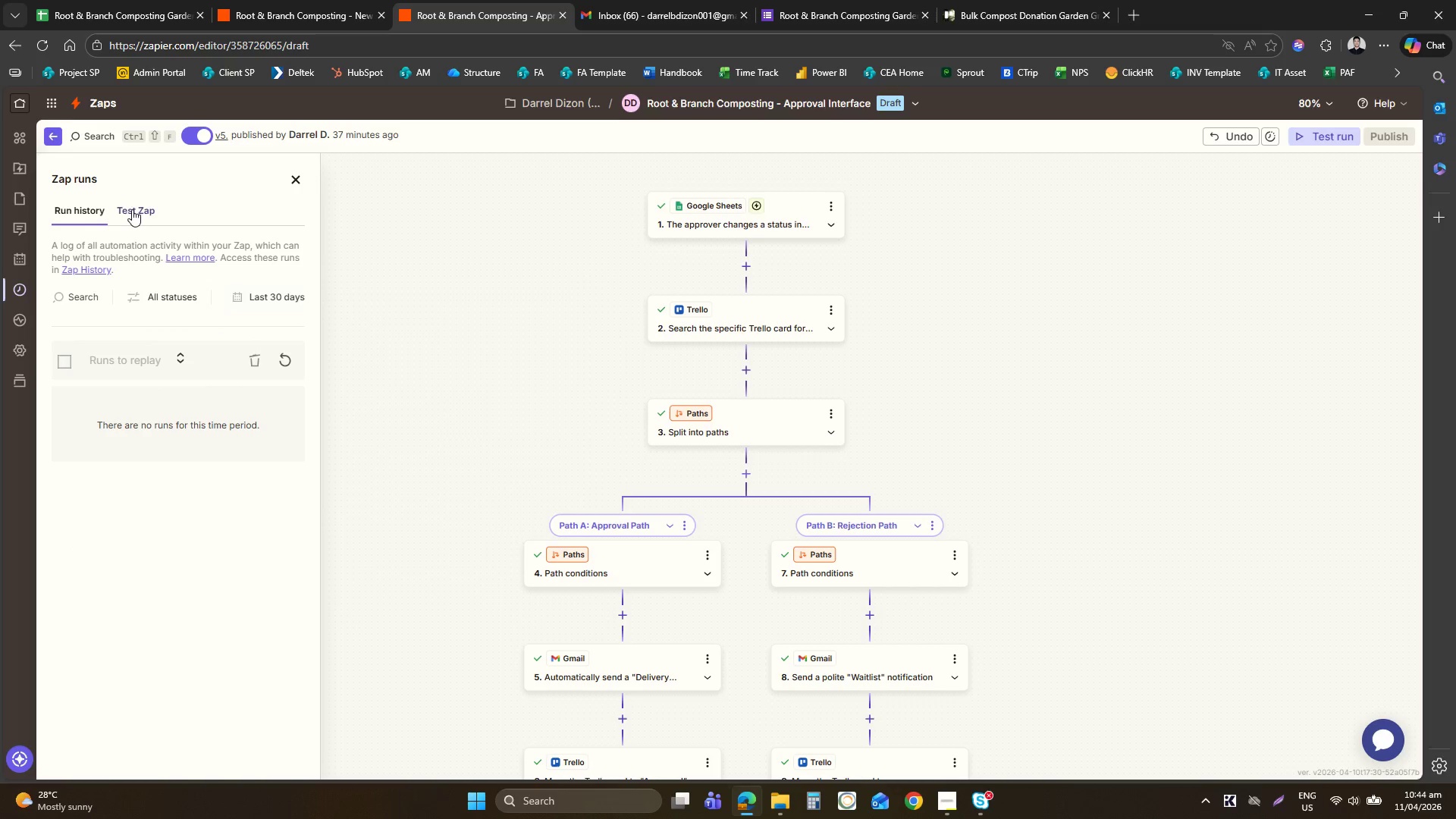 
left_click([127, 209])
 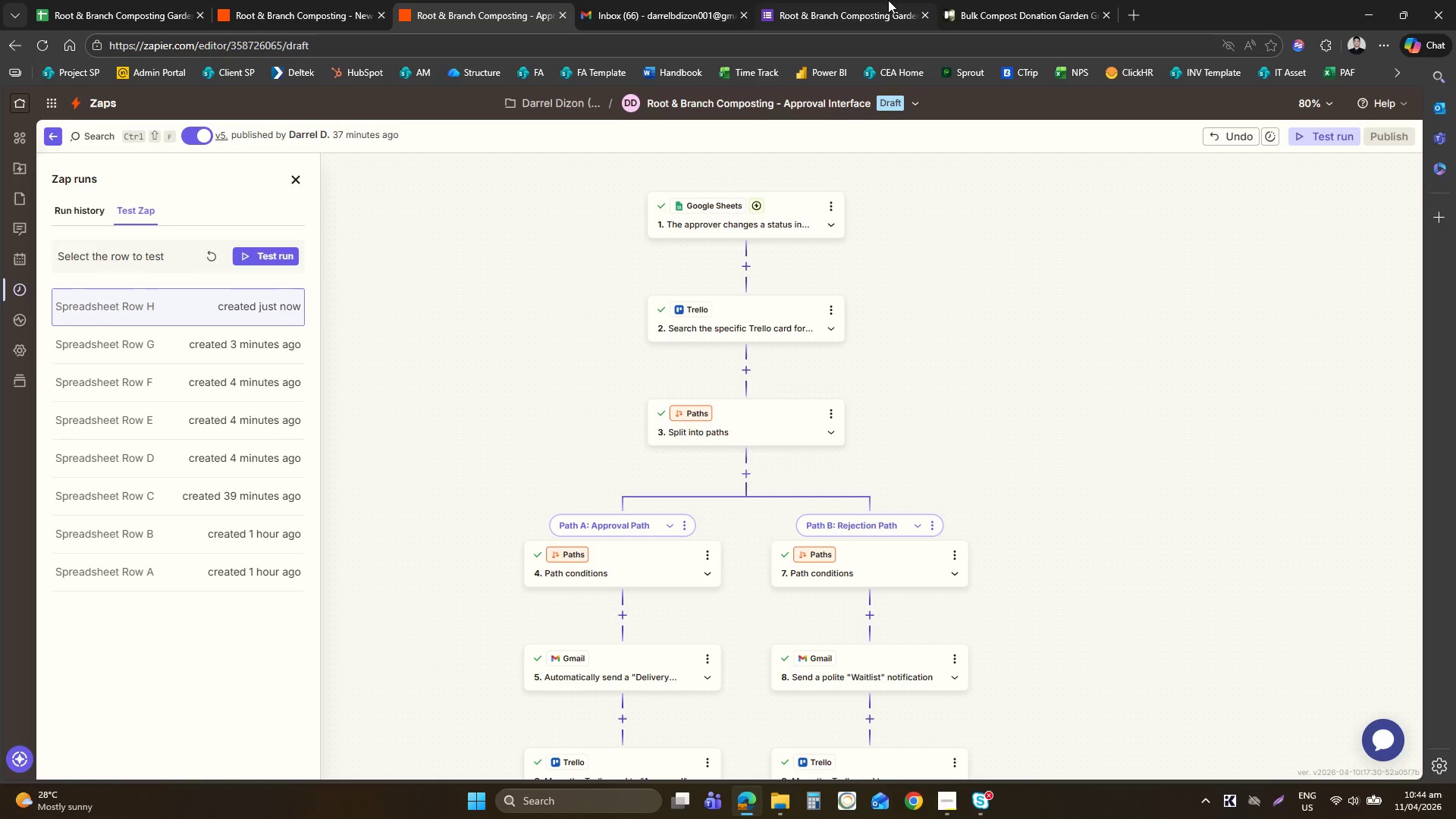 
mouse_move([946, -3])
 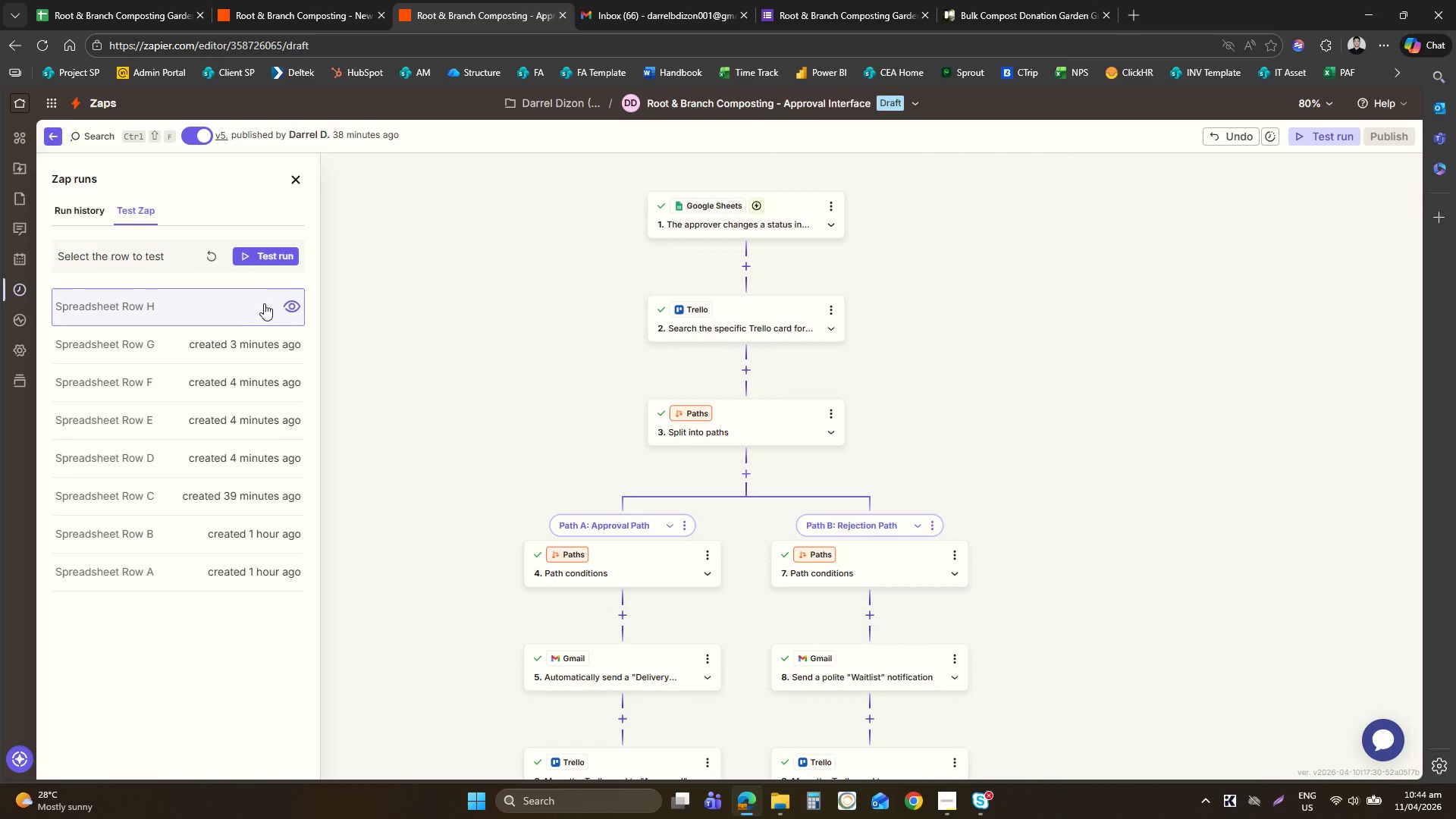 
left_click([283, 305])
 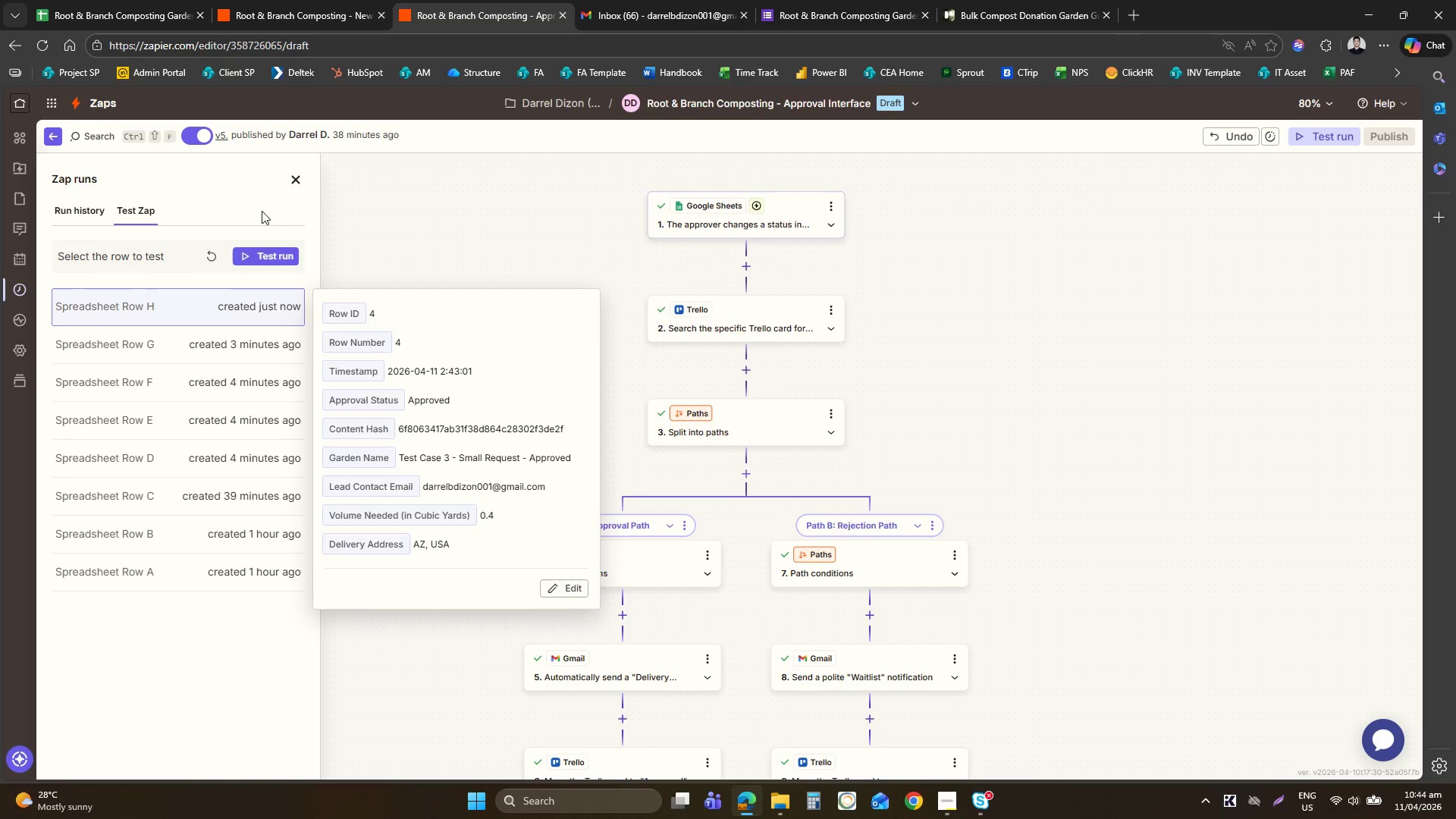 
wait(6.84)
 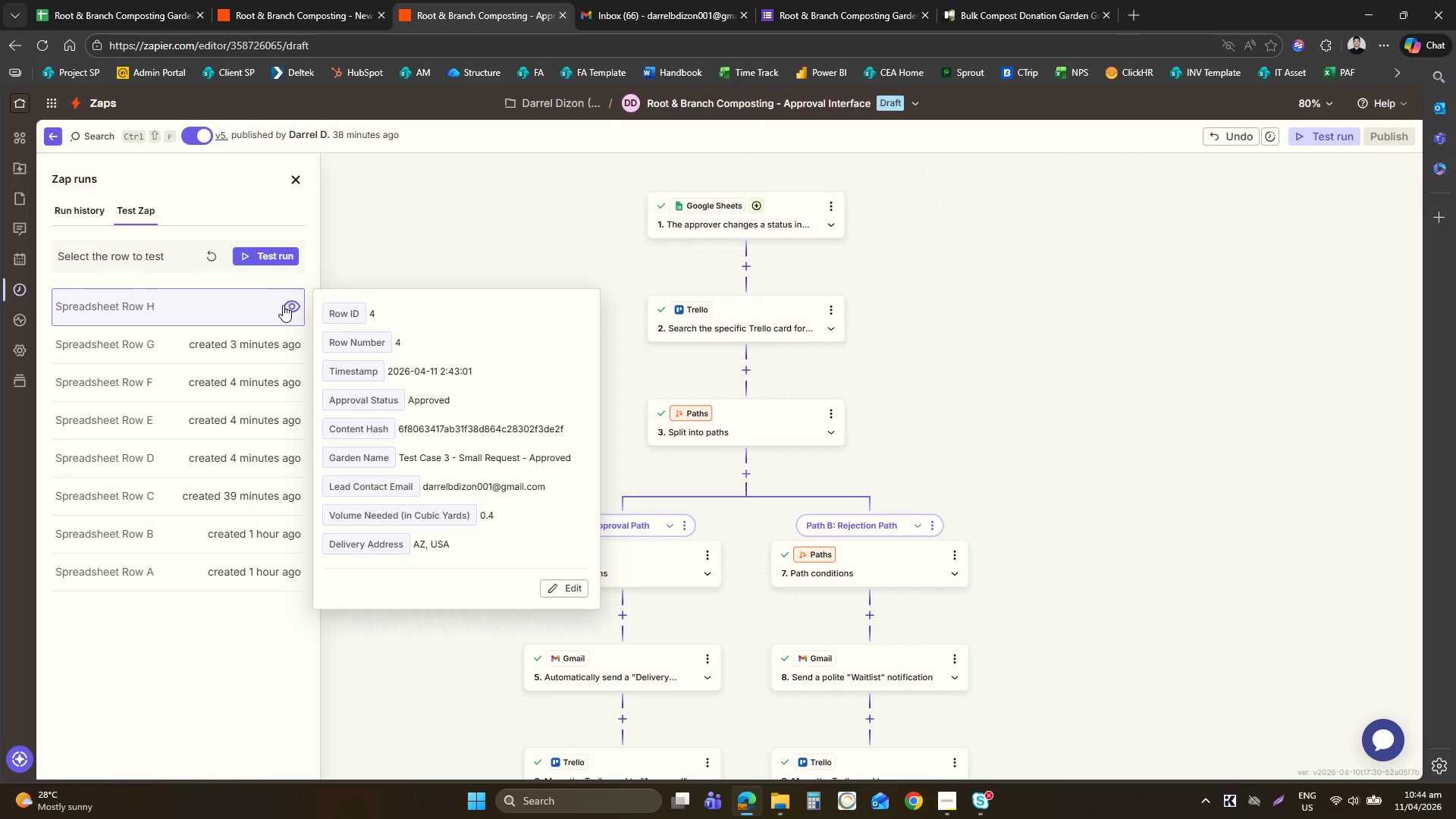 
left_click([98, 213])
 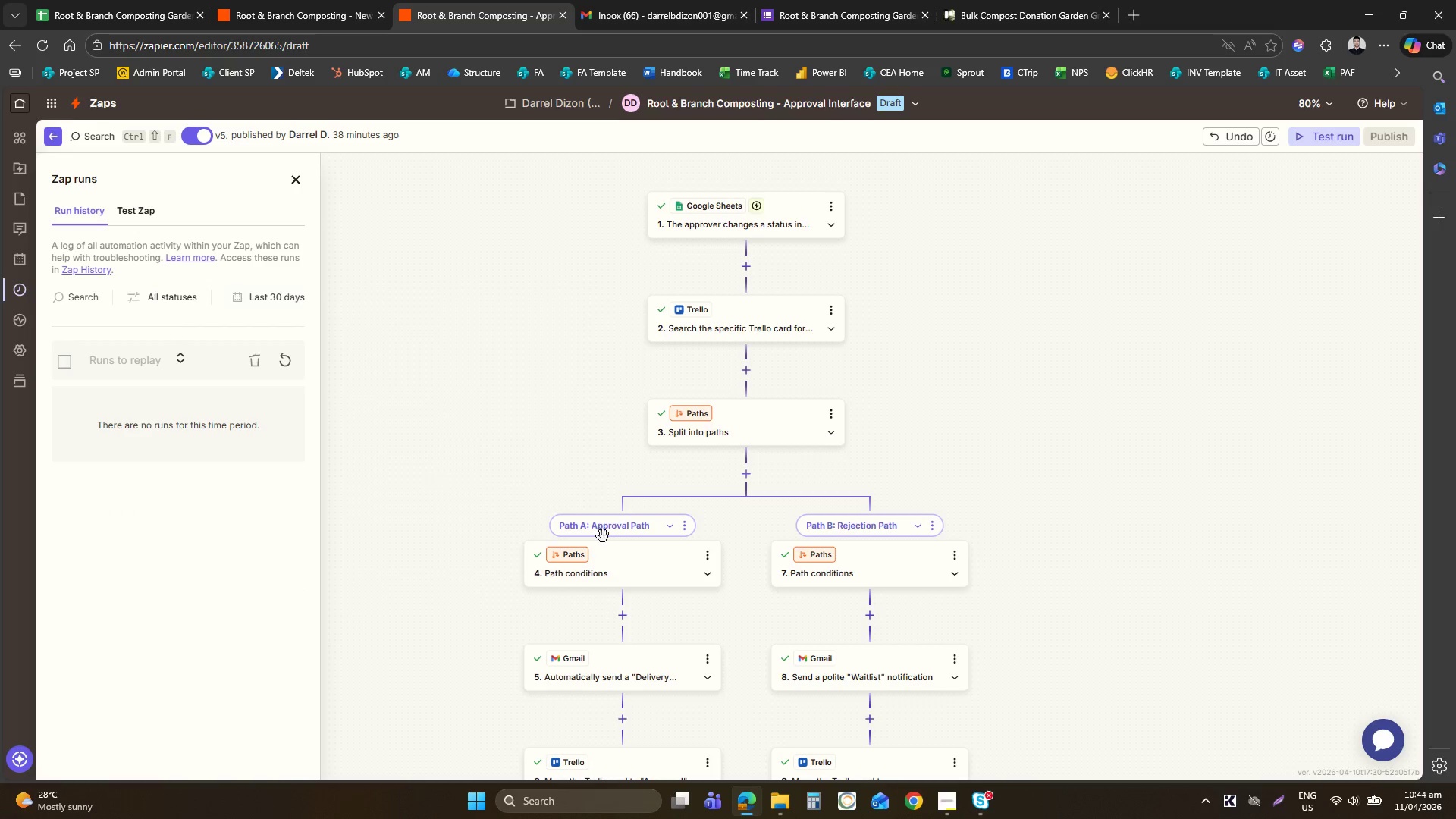 
wait(7.22)
 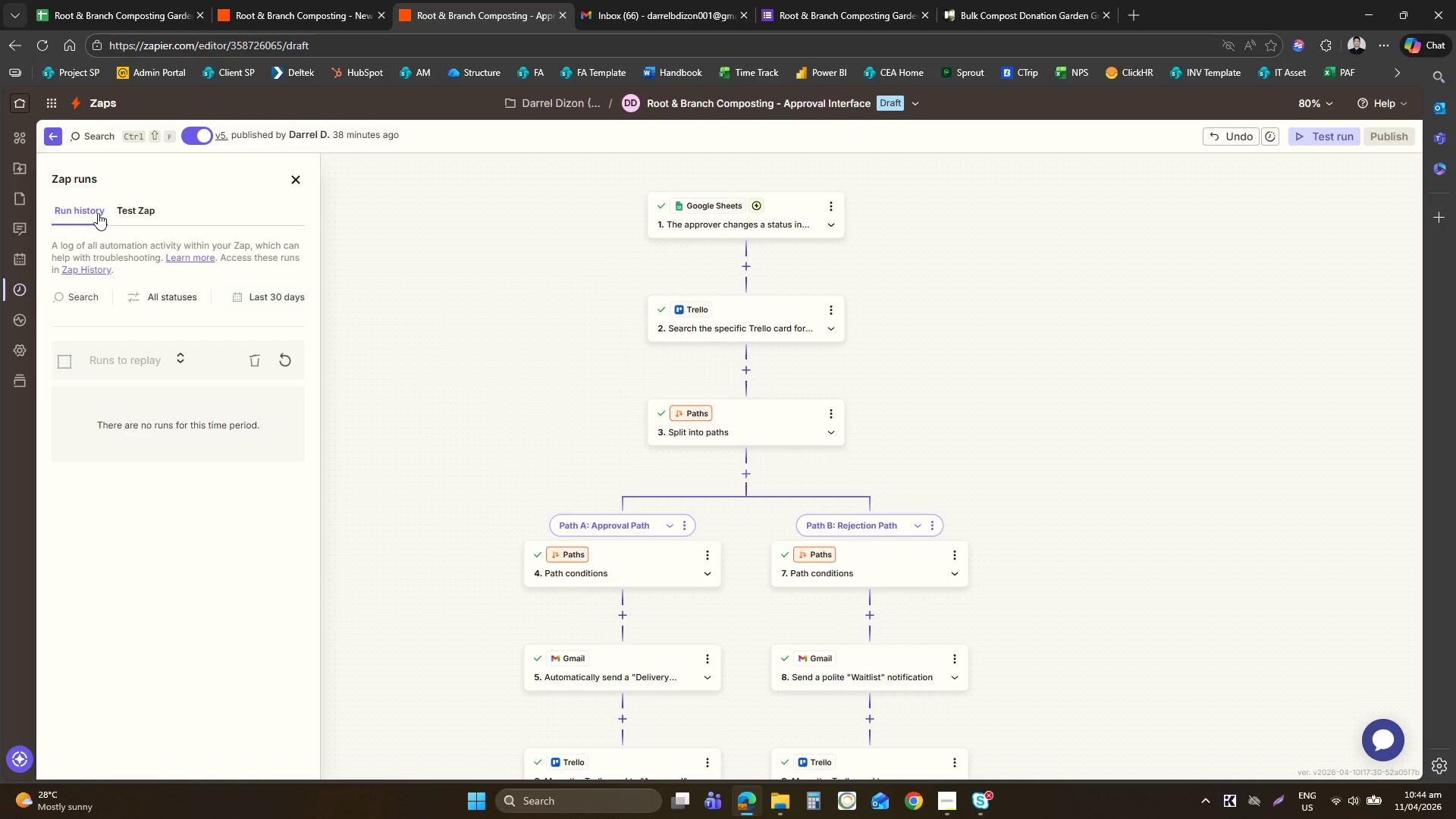 
left_click([953, 801])